 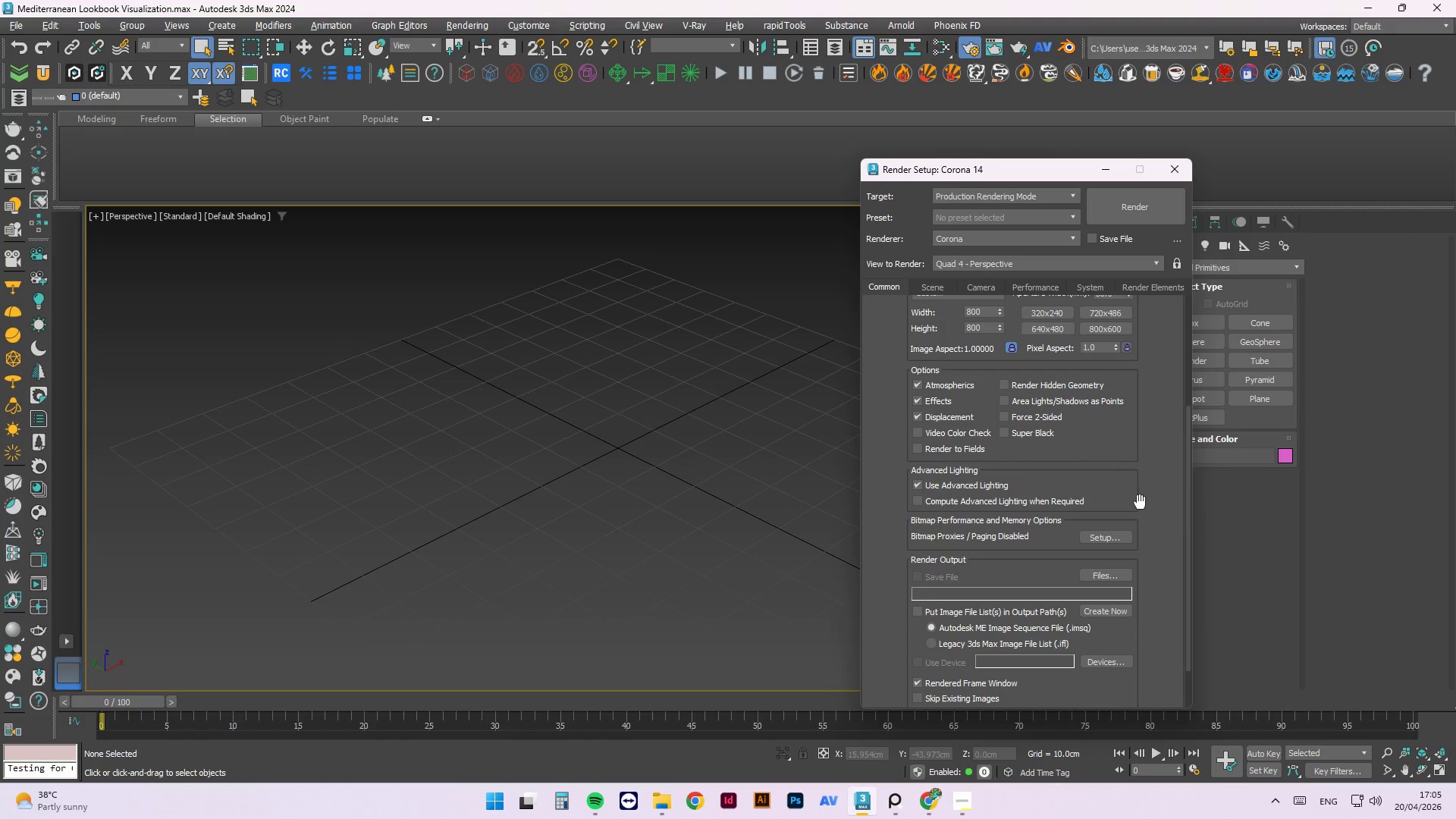 
mouse_move([1095, 574])
 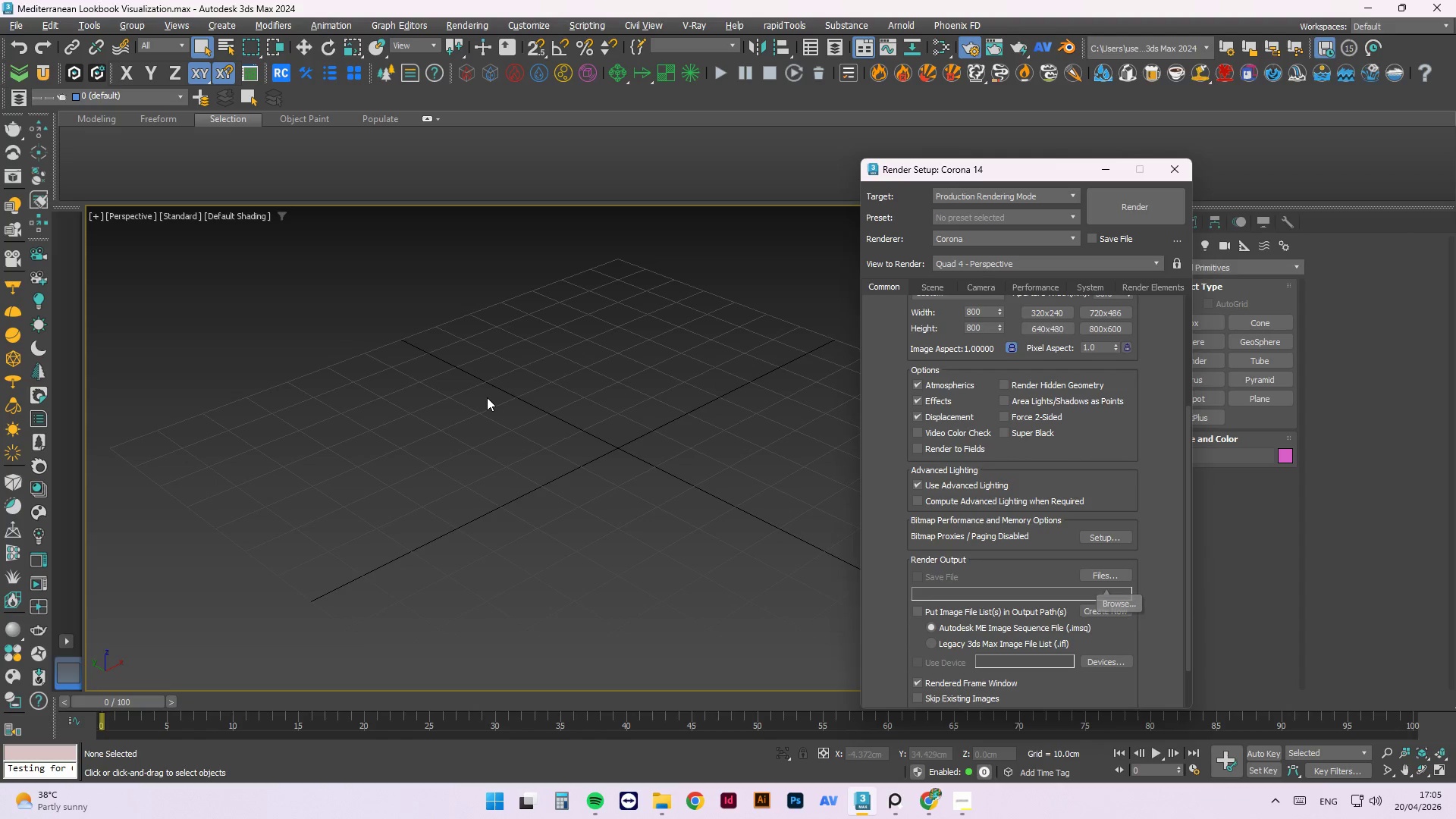 
left_click([487, 397])
 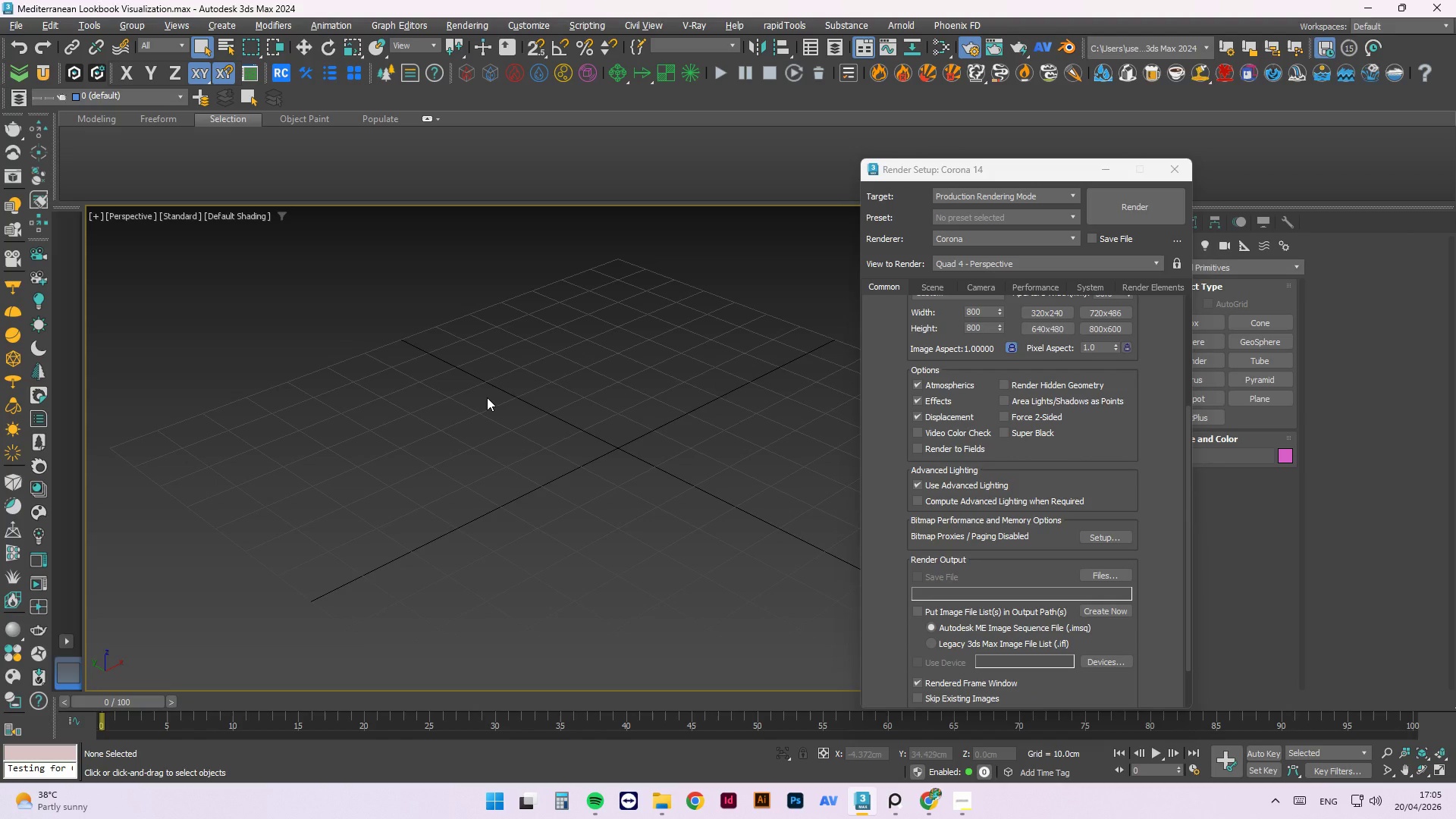 
hold_key(key=ShiftLeft, duration=0.41)
 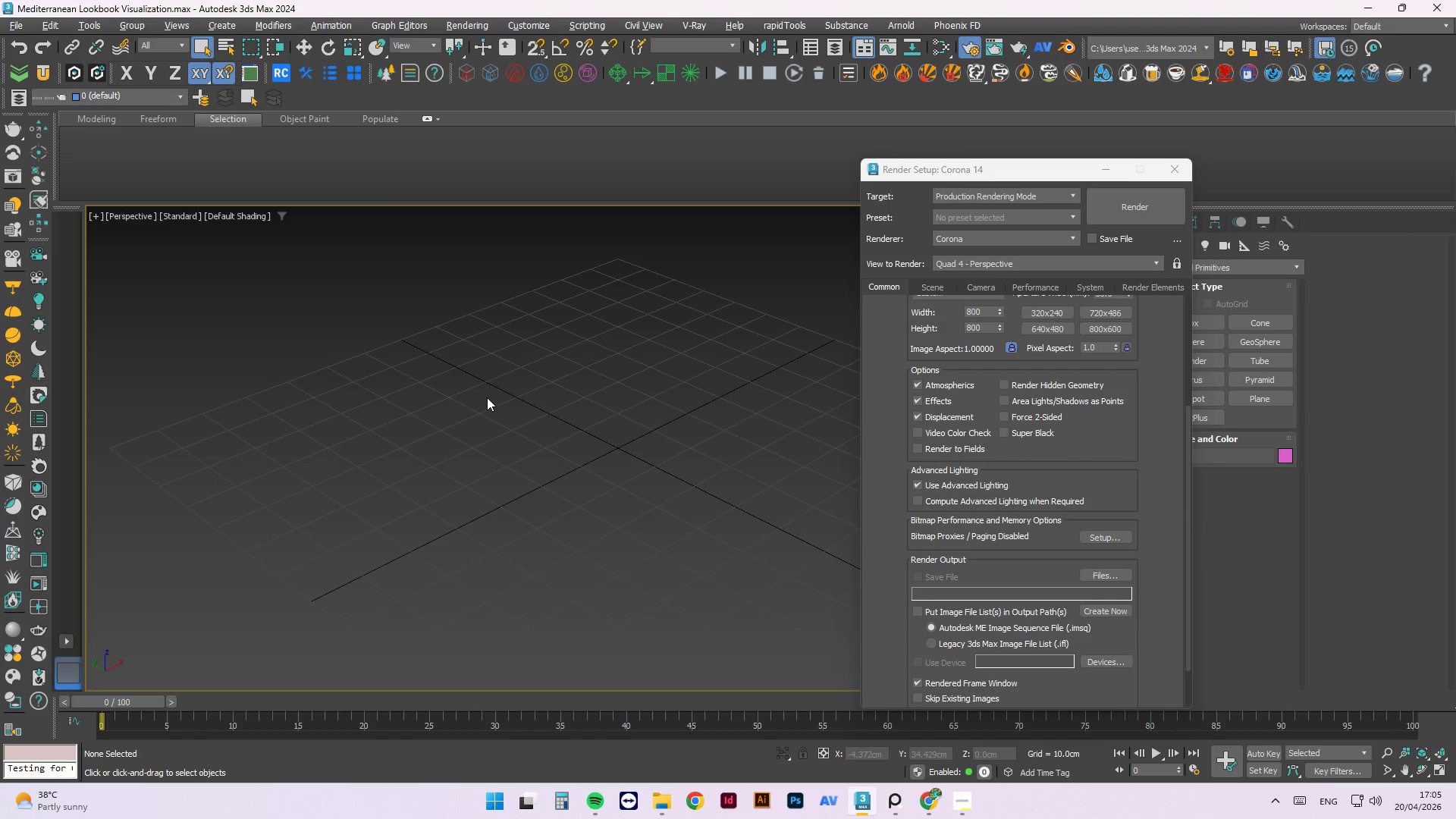 
key(Shift+F)
 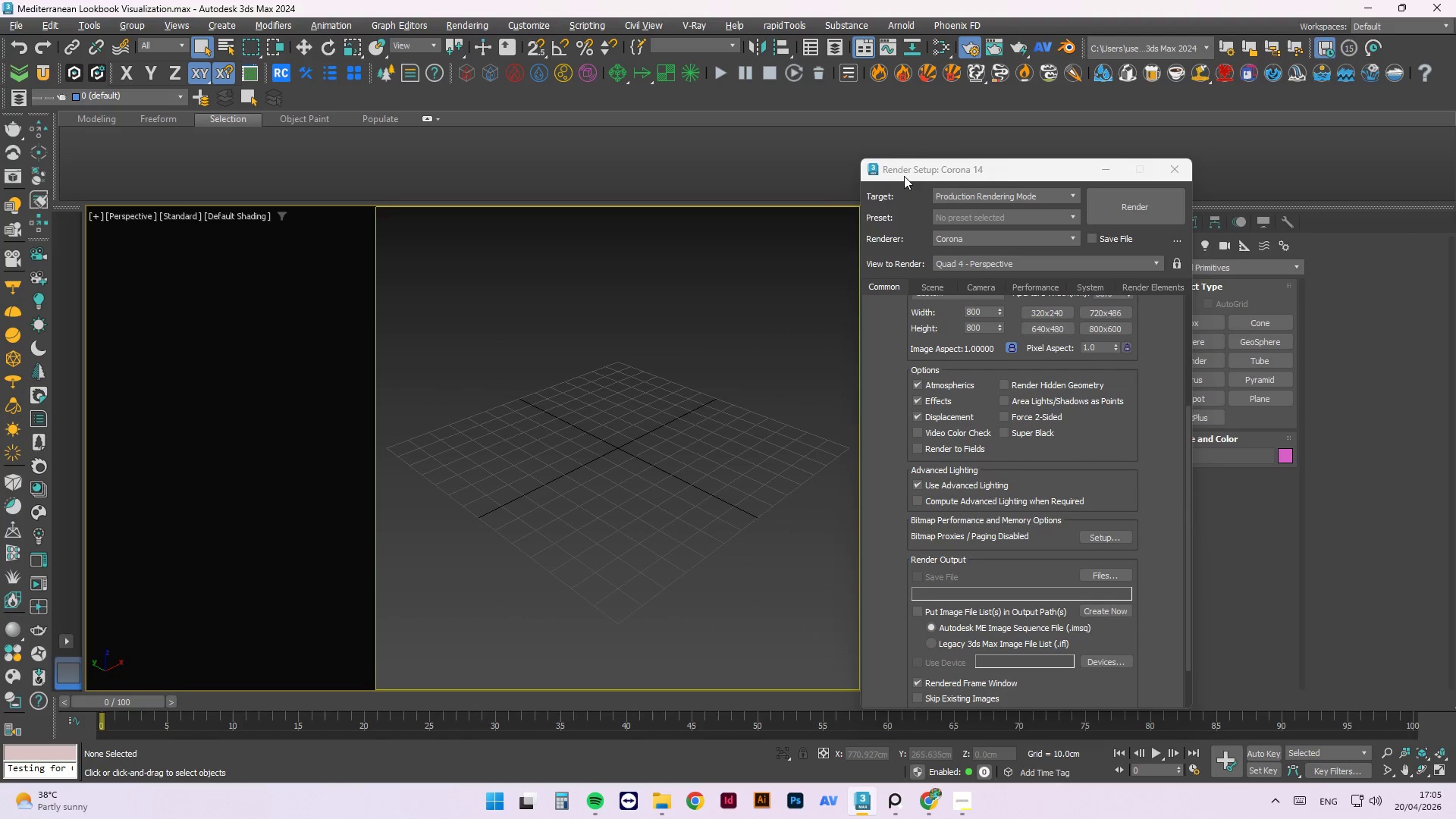 
left_click_drag(start_coordinate=[1006, 171], to_coordinate=[1108, 158])
 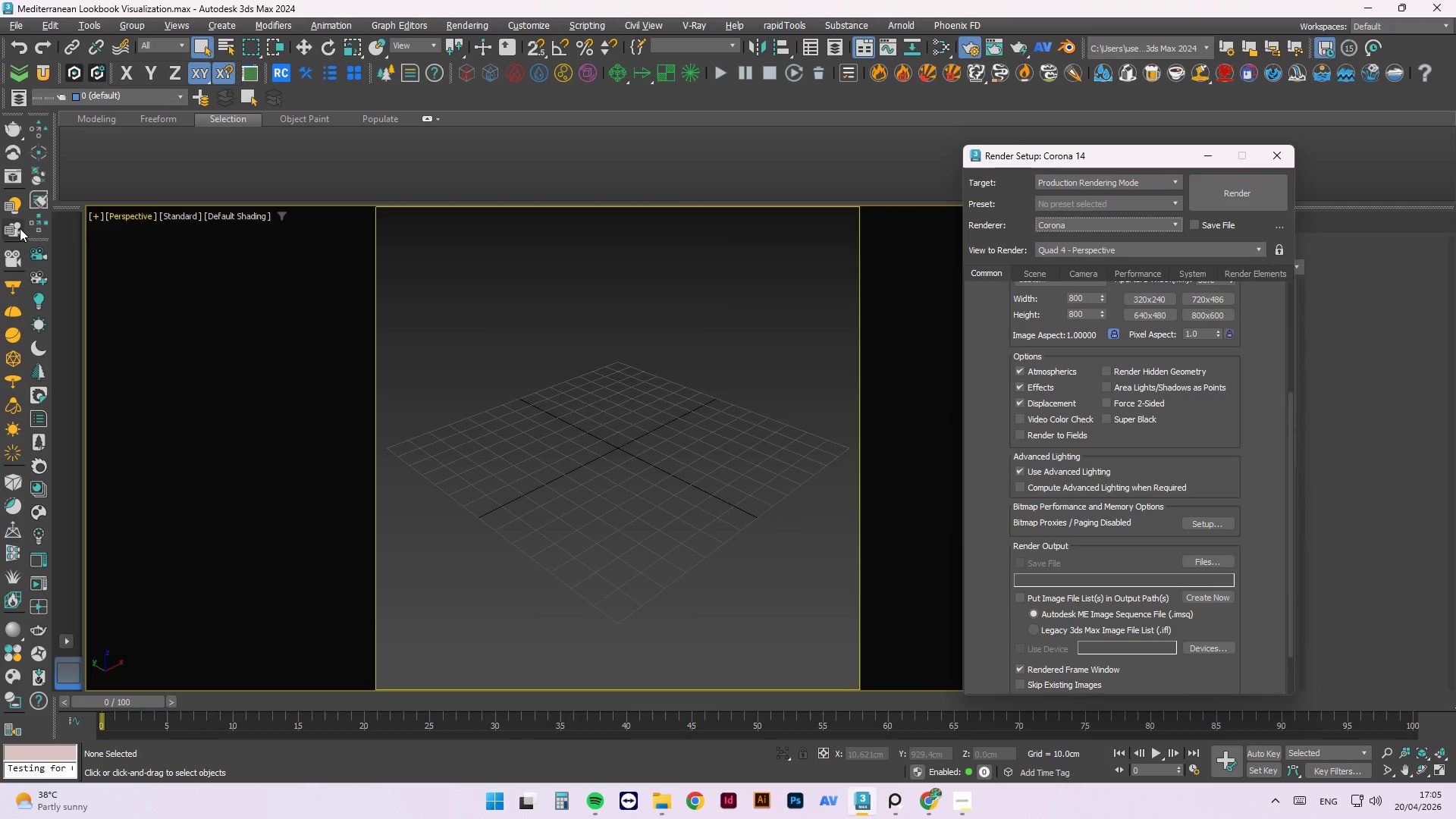 
left_click([514, 260])
 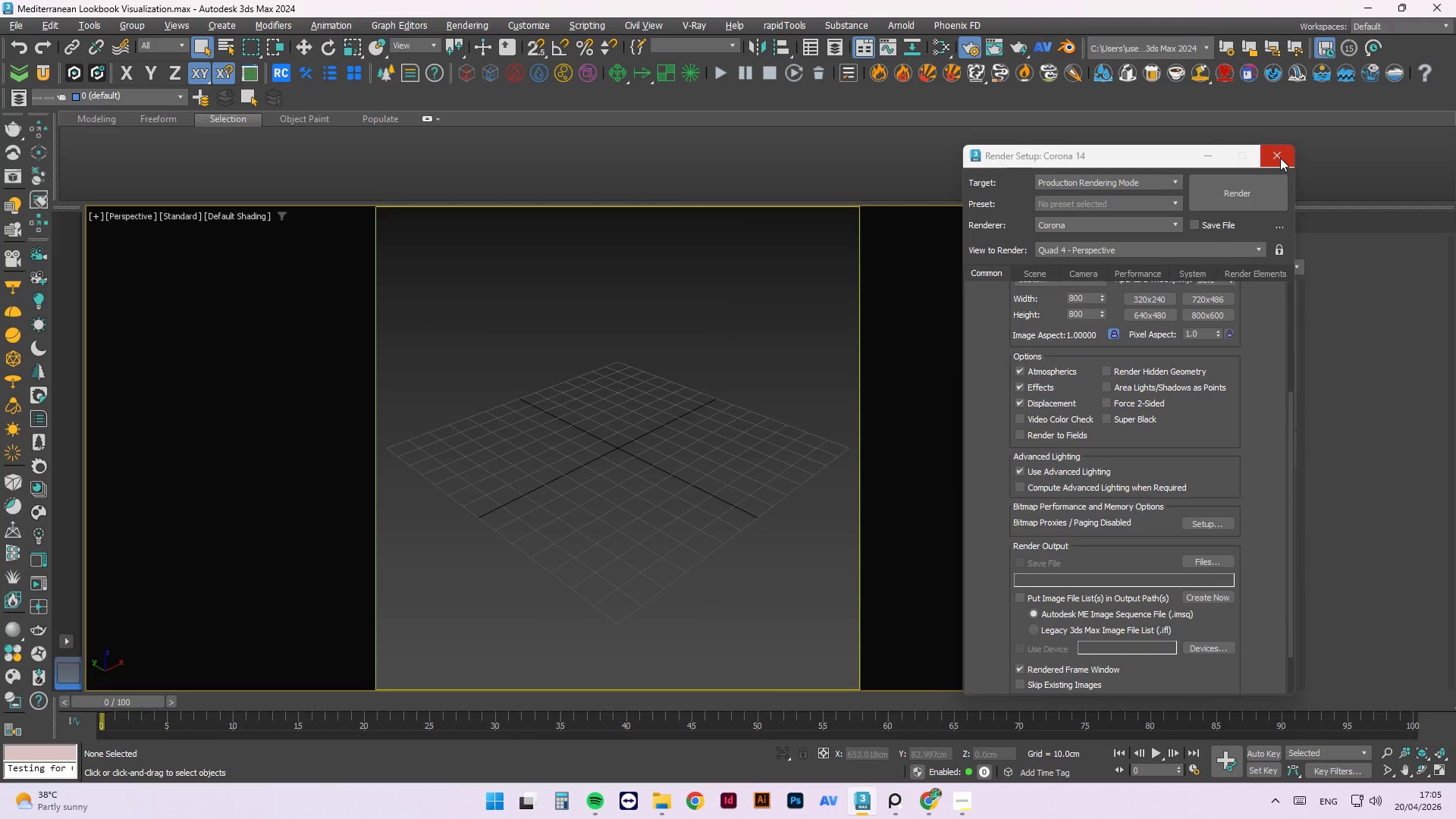 
left_click([1281, 158])
 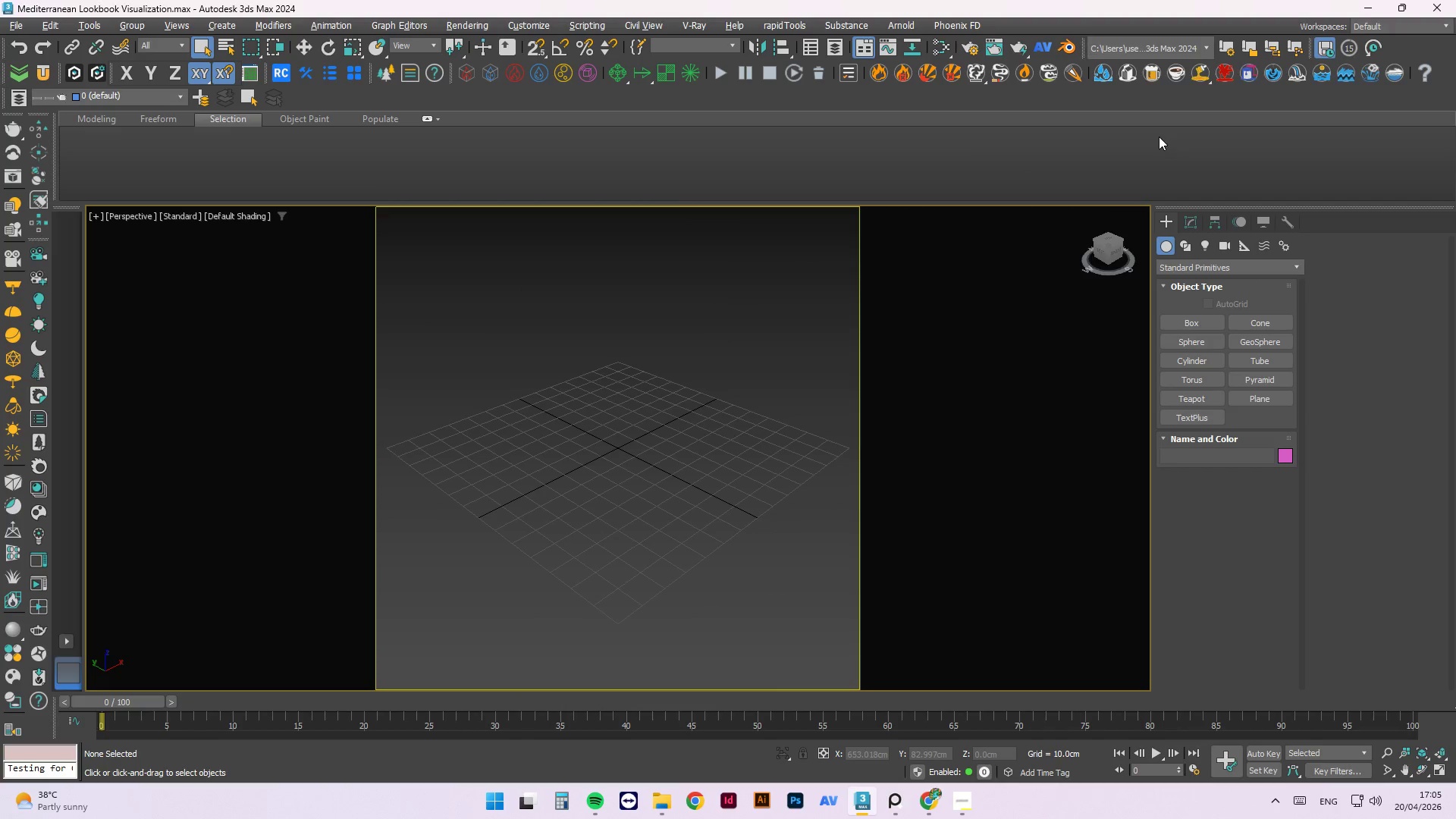 
key(F10)
 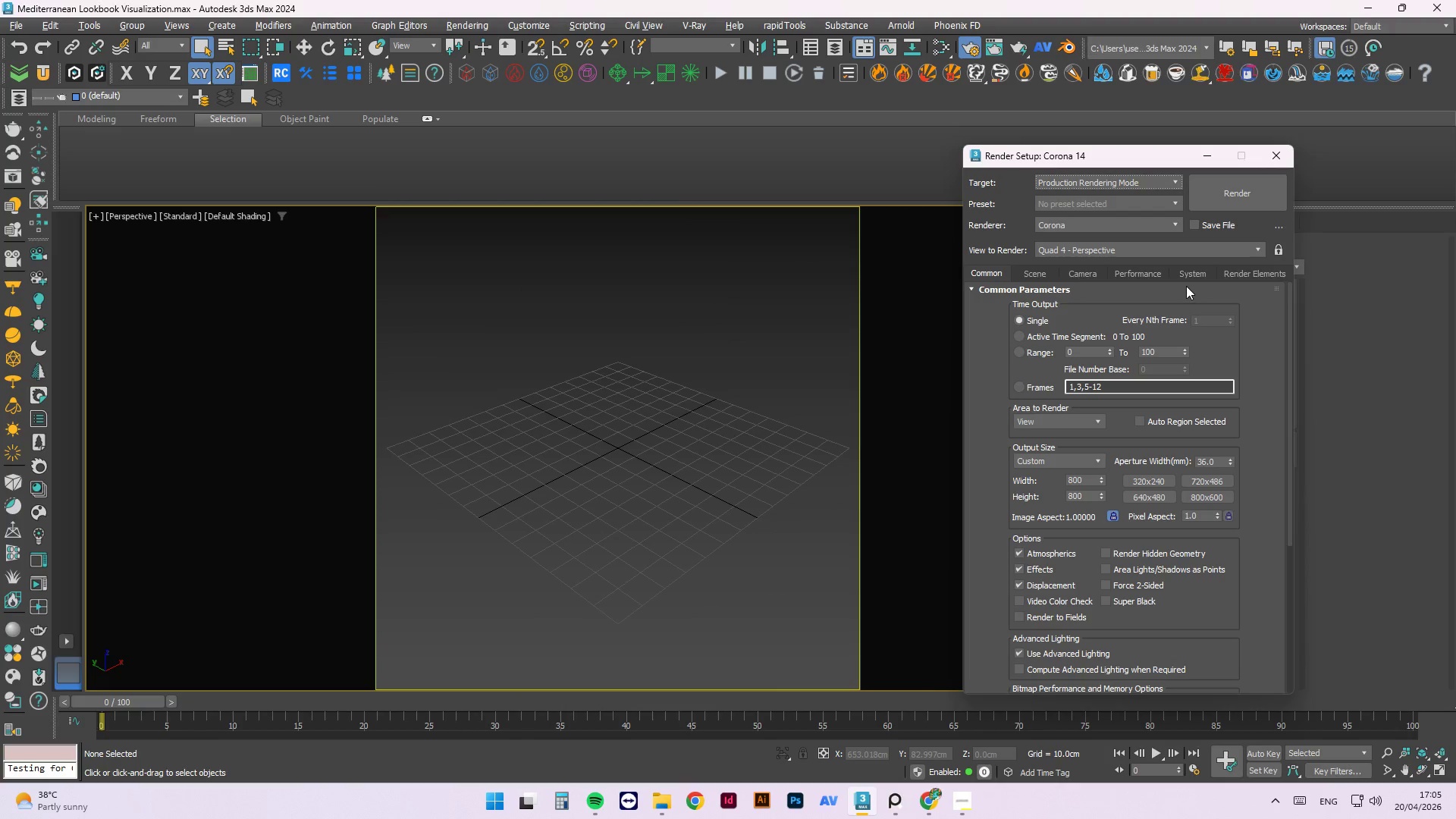 
left_click([1228, 277])
 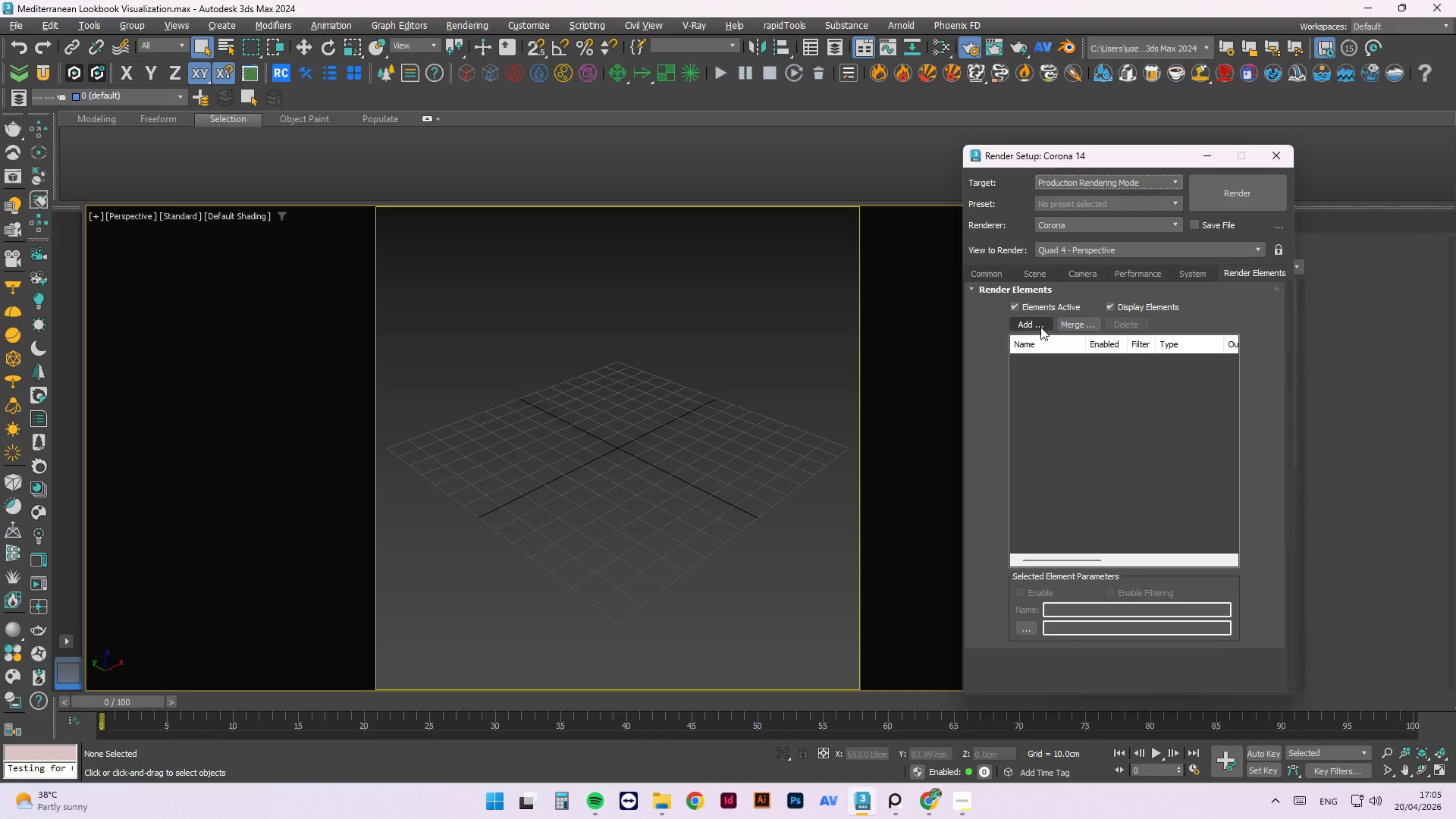 
left_click([1040, 327])
 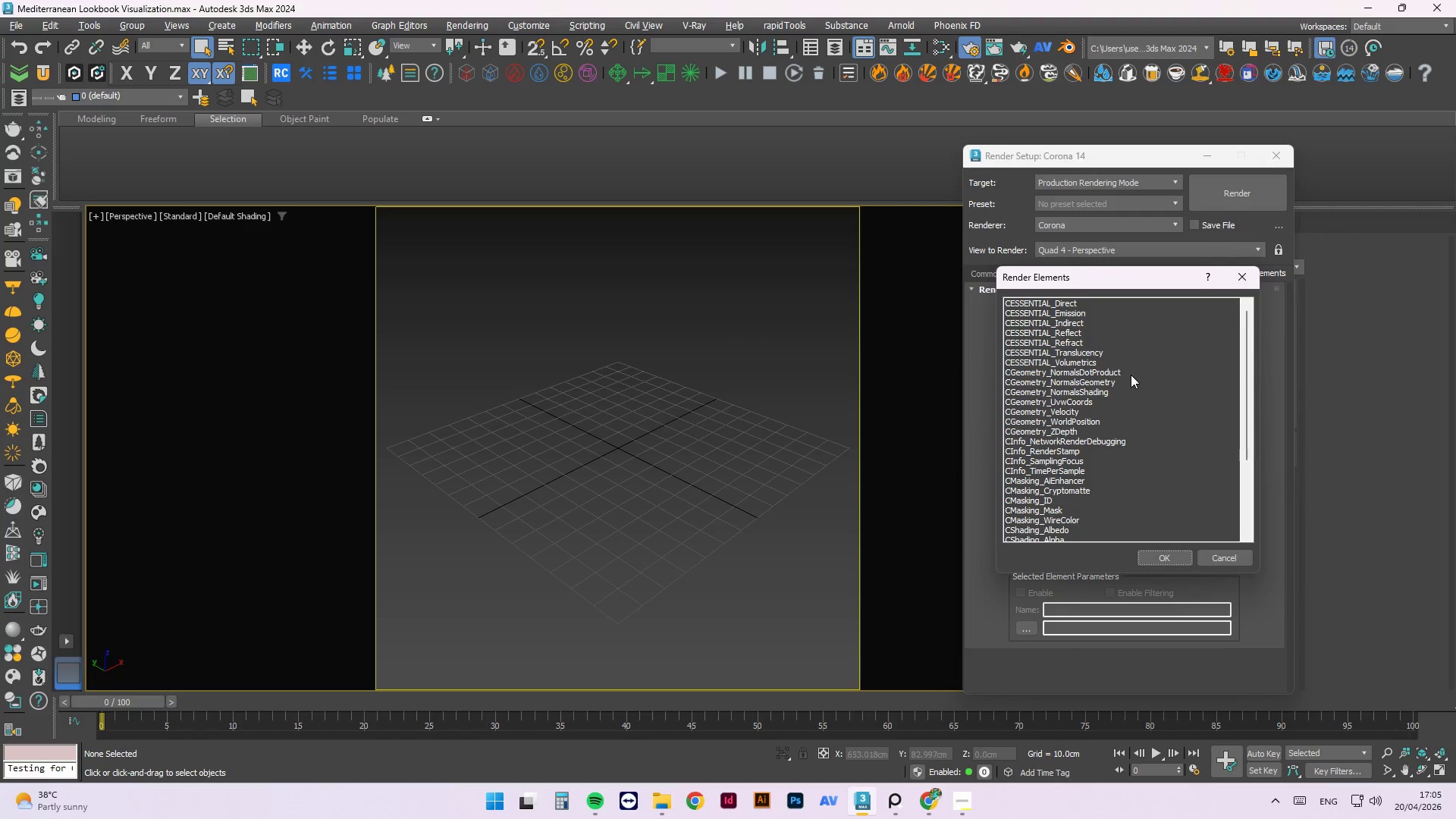 
scroll: coordinate [1137, 404], scroll_direction: down, amount: 5.0
 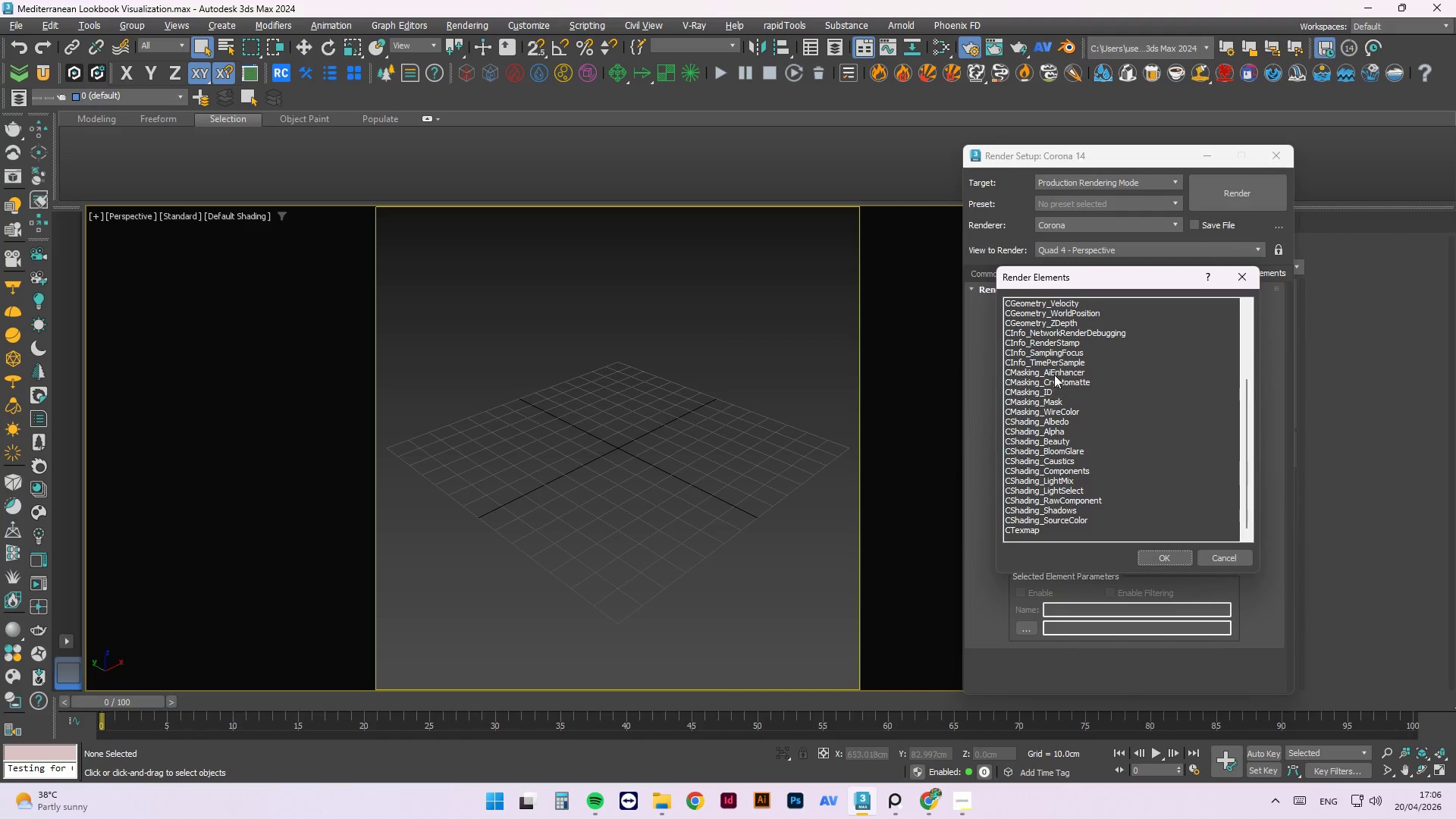 
left_click([1046, 391])
 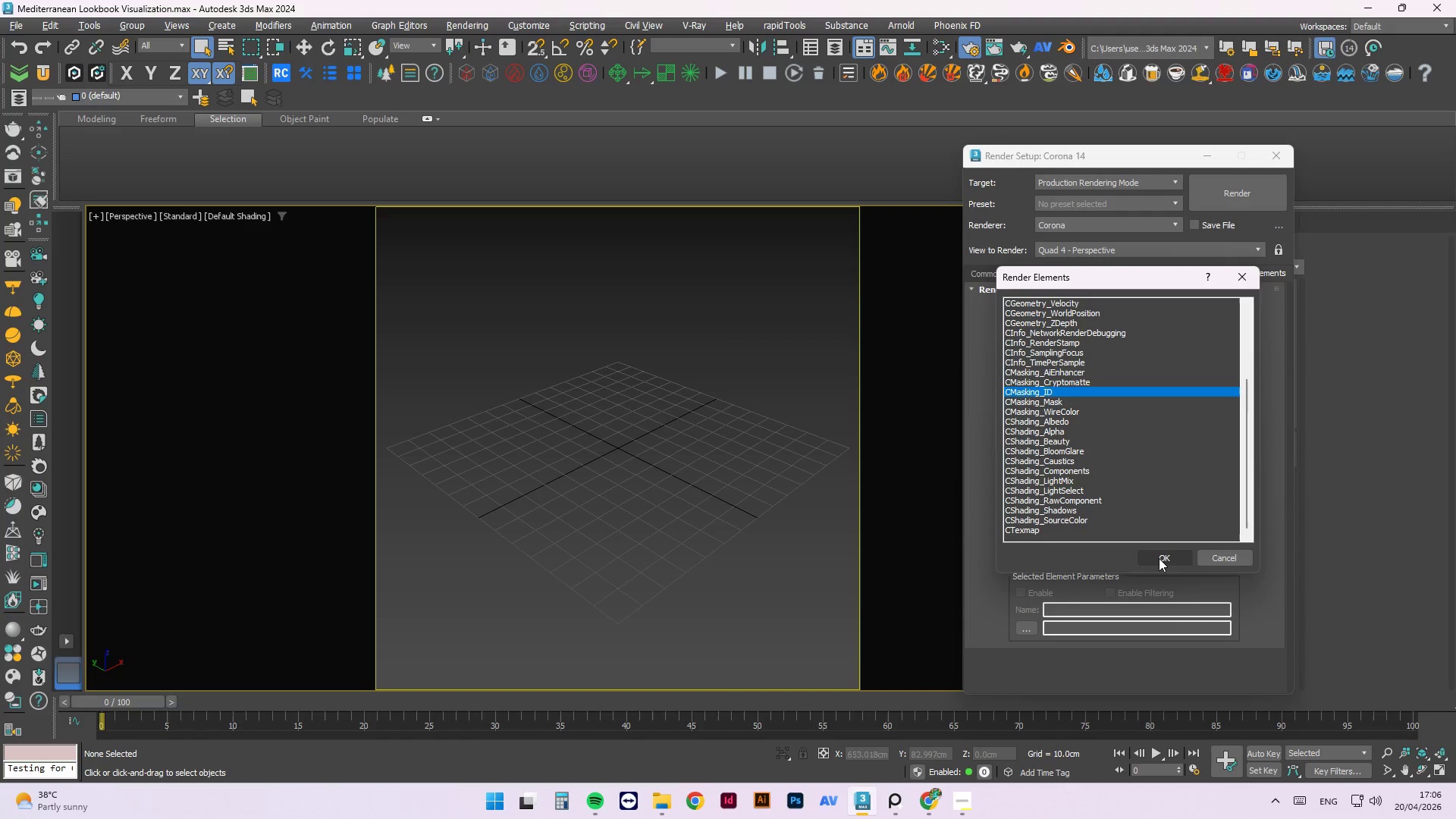 
left_click([1159, 558])
 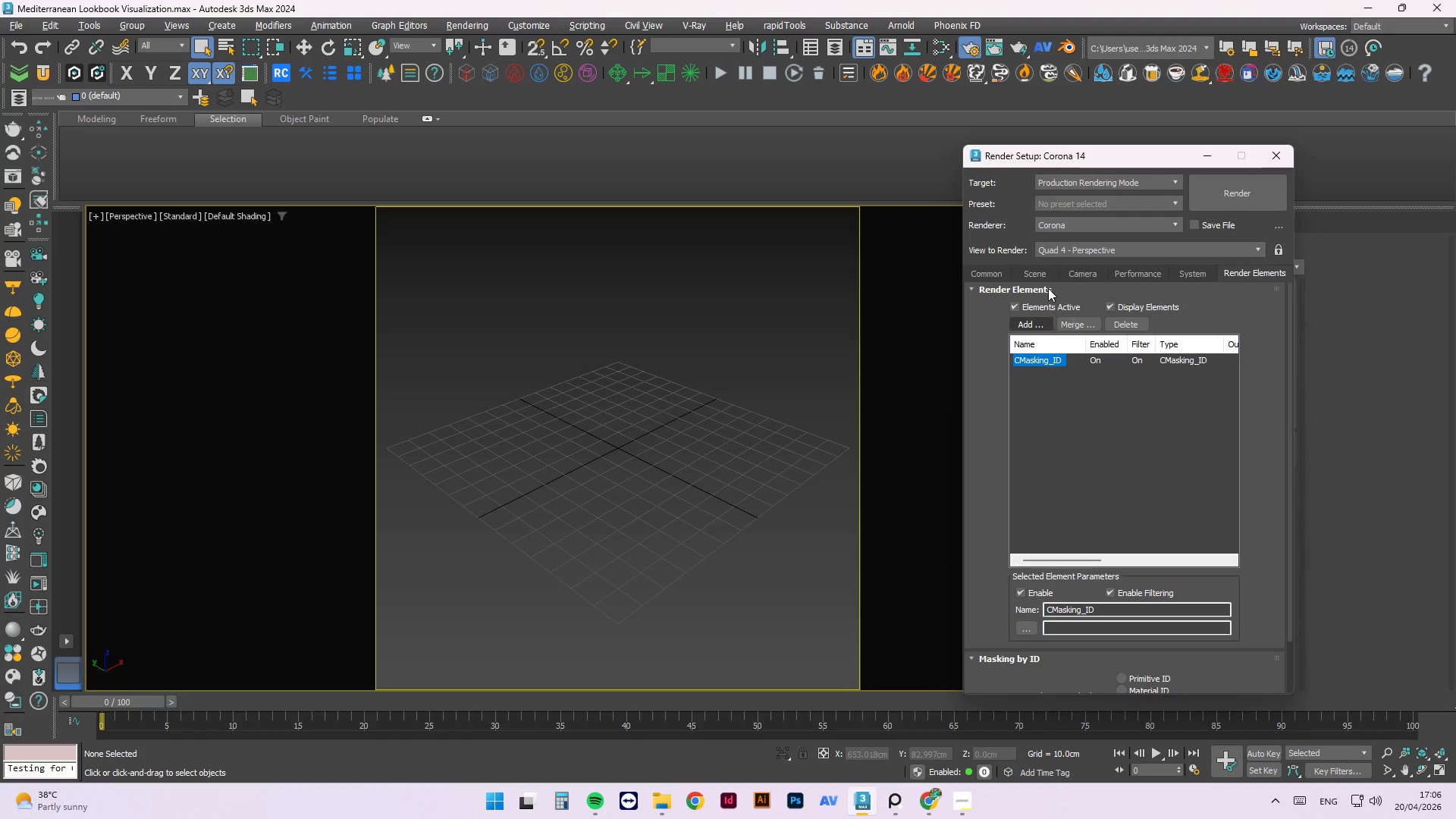 
left_click([1043, 278])
 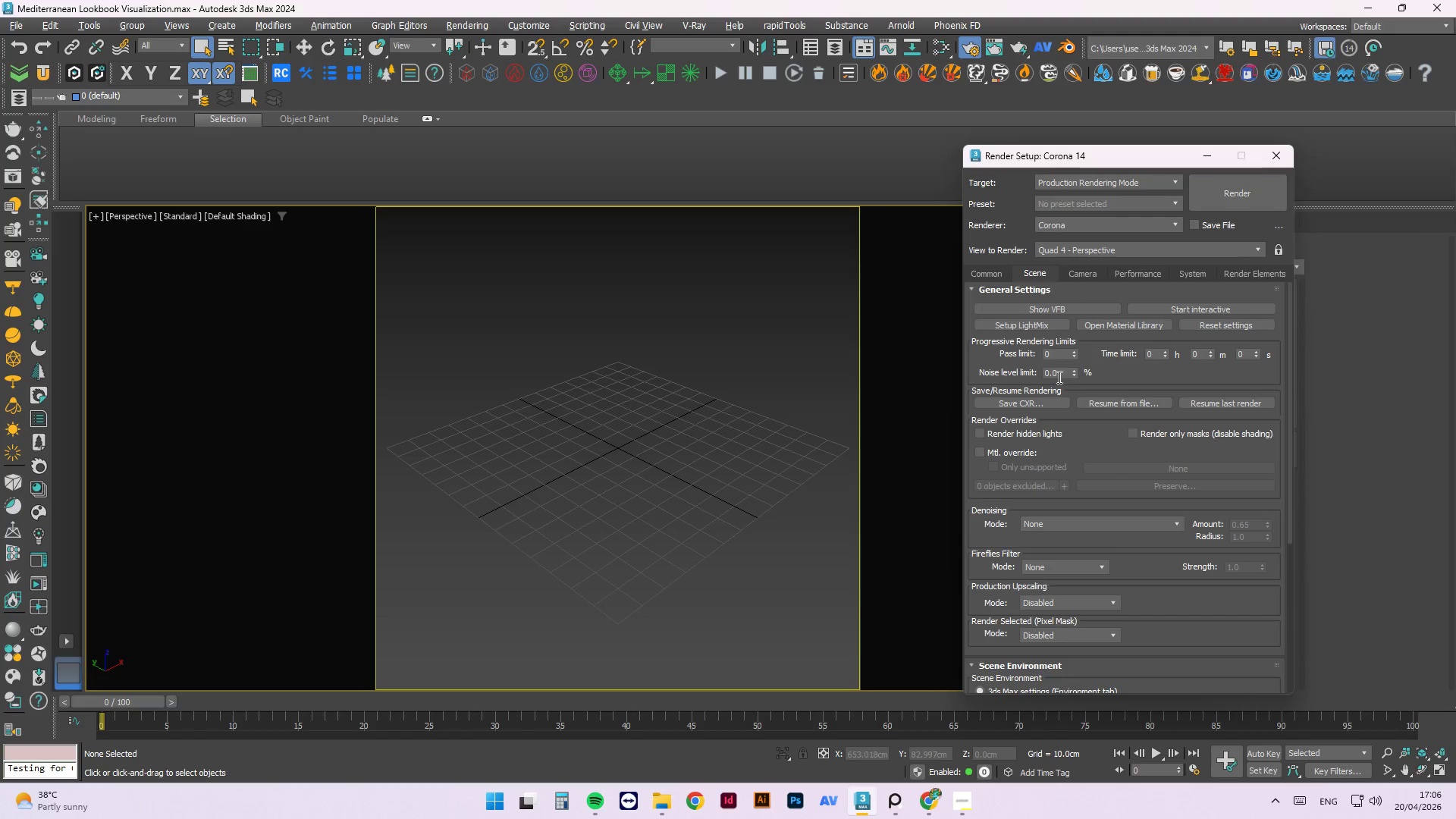 
left_click_drag(start_coordinate=[1059, 371], to_coordinate=[1003, 374])
 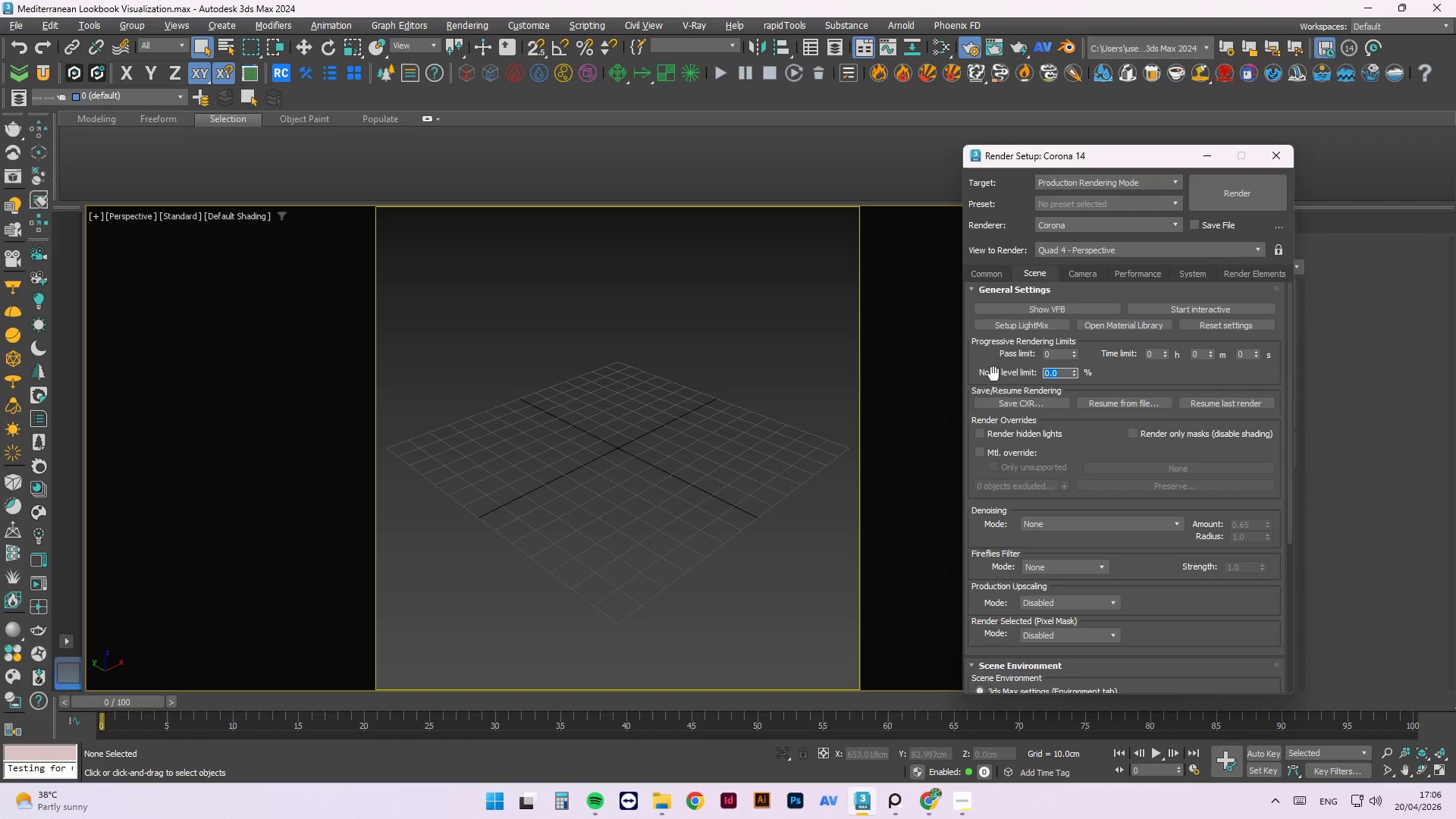 
key(Numpad3)
 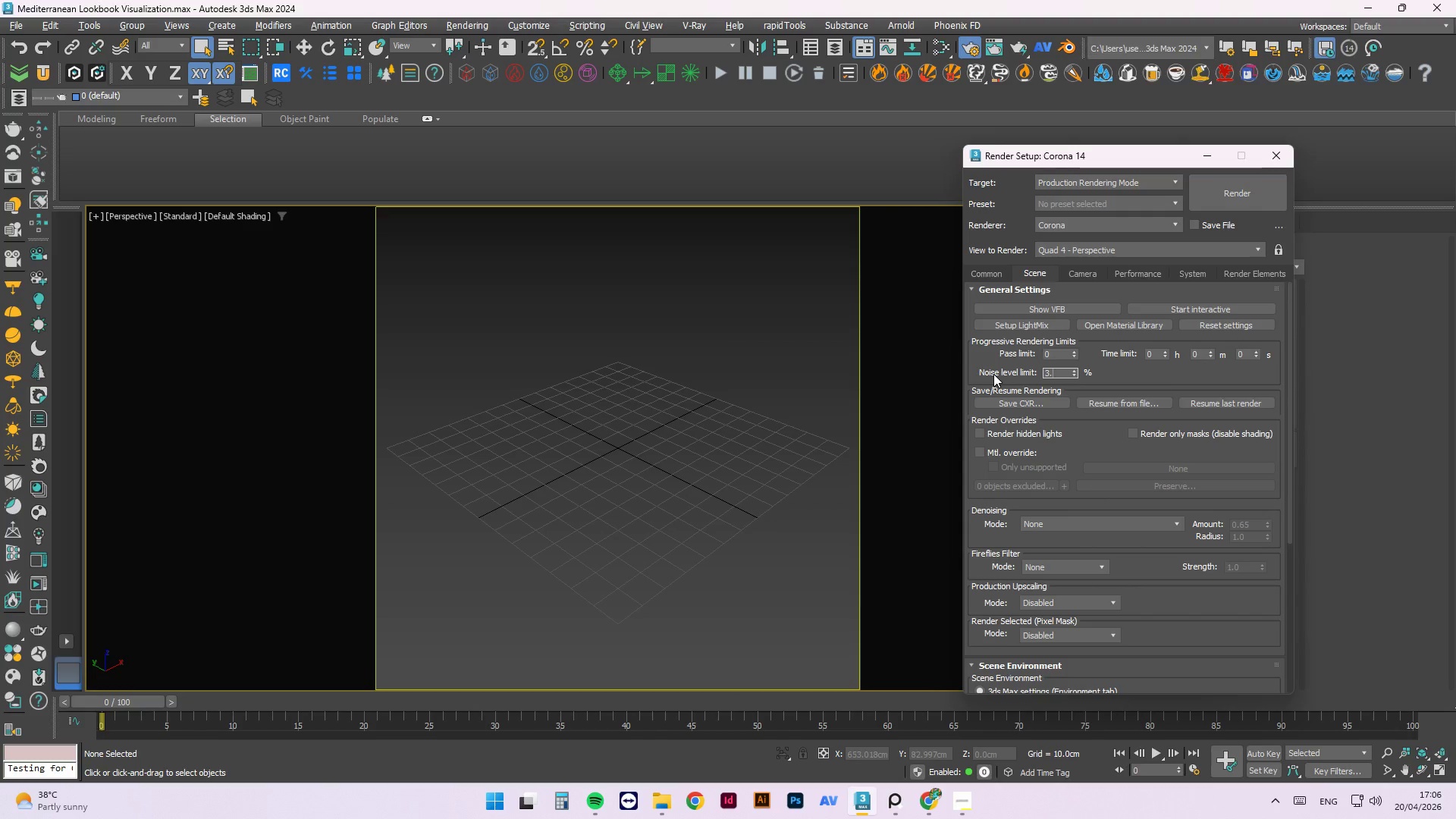 
key(NumpadDecimal)
 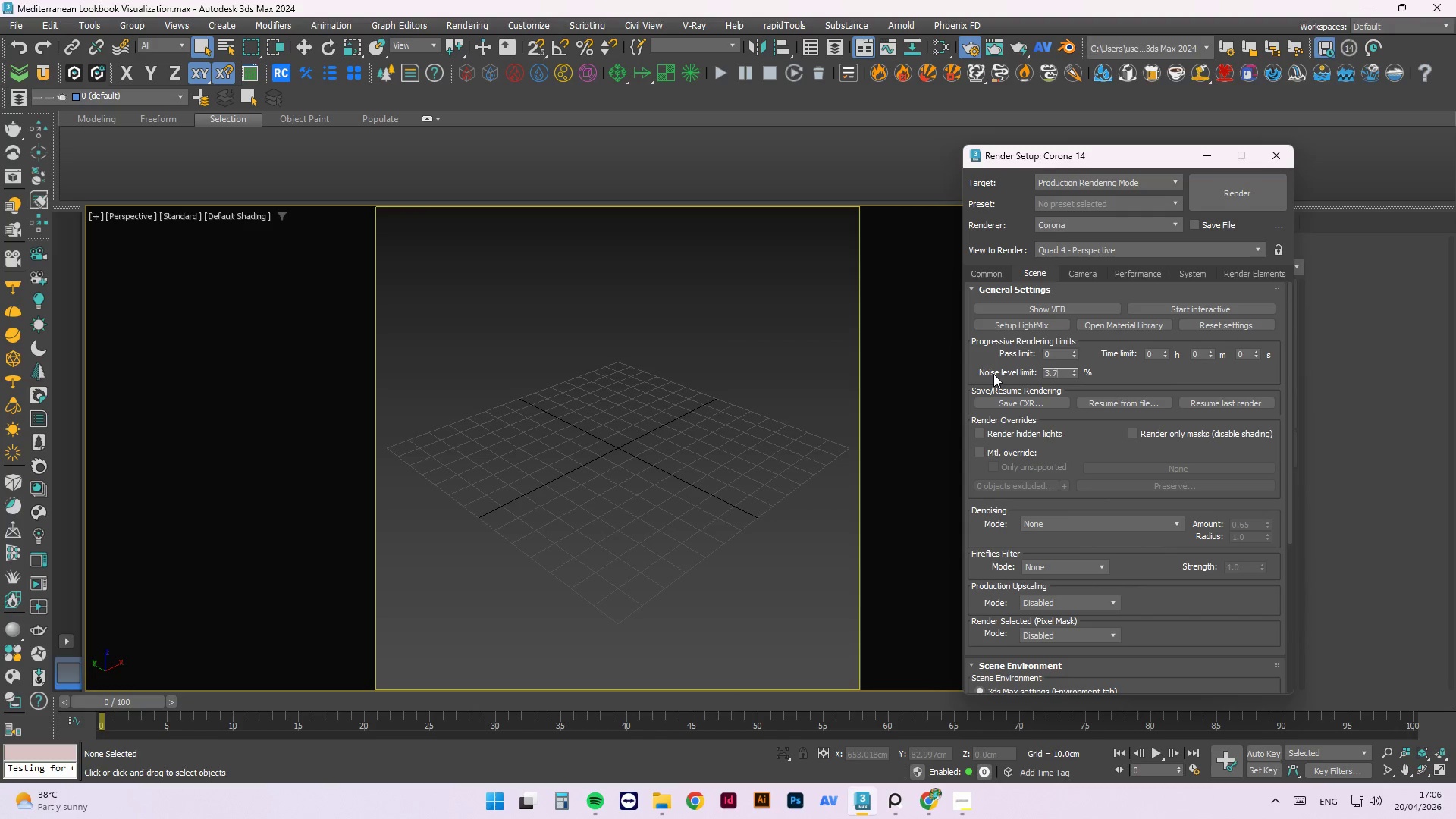 
key(Numpad7)
 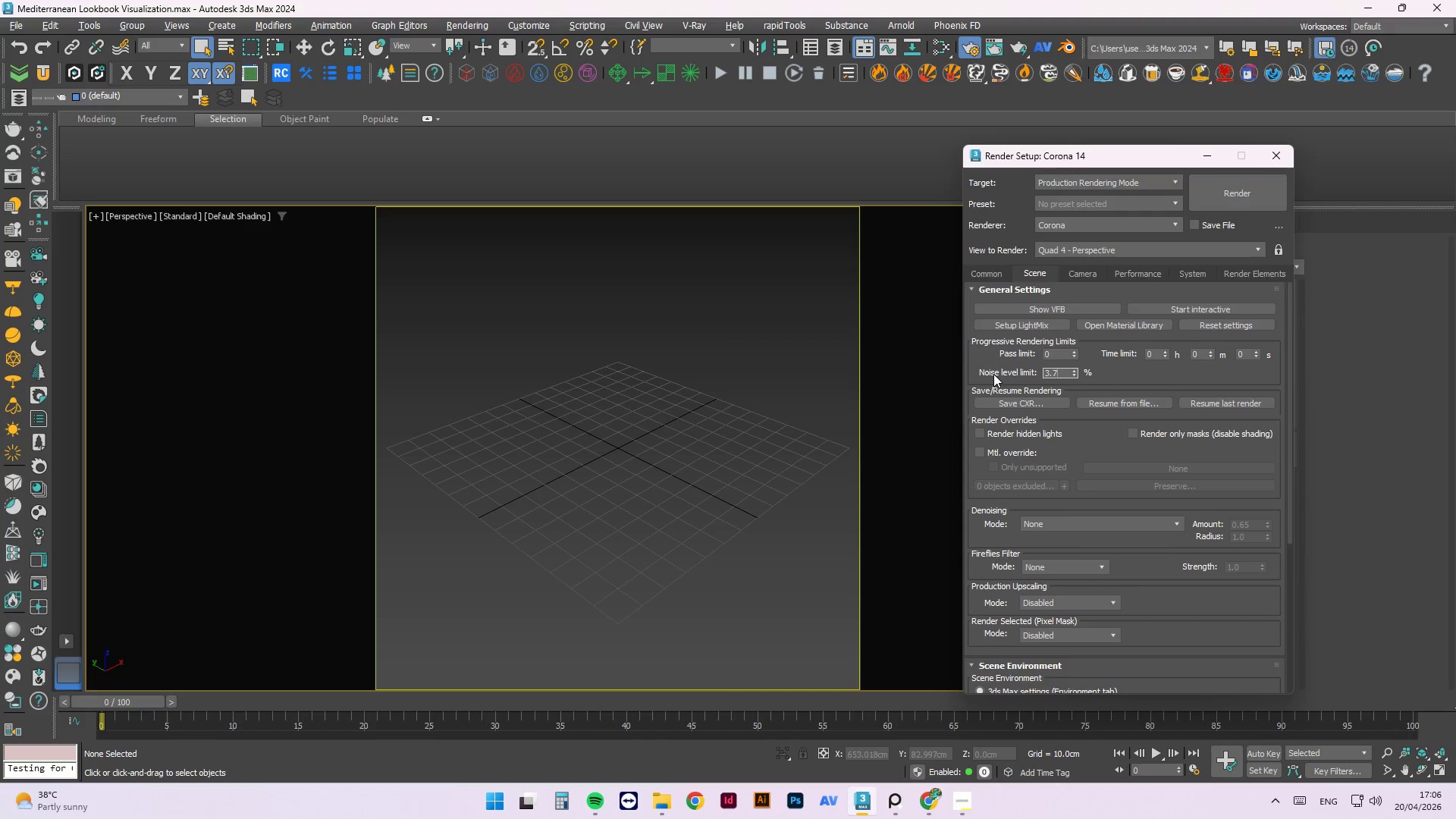 
key(Numpad1)
 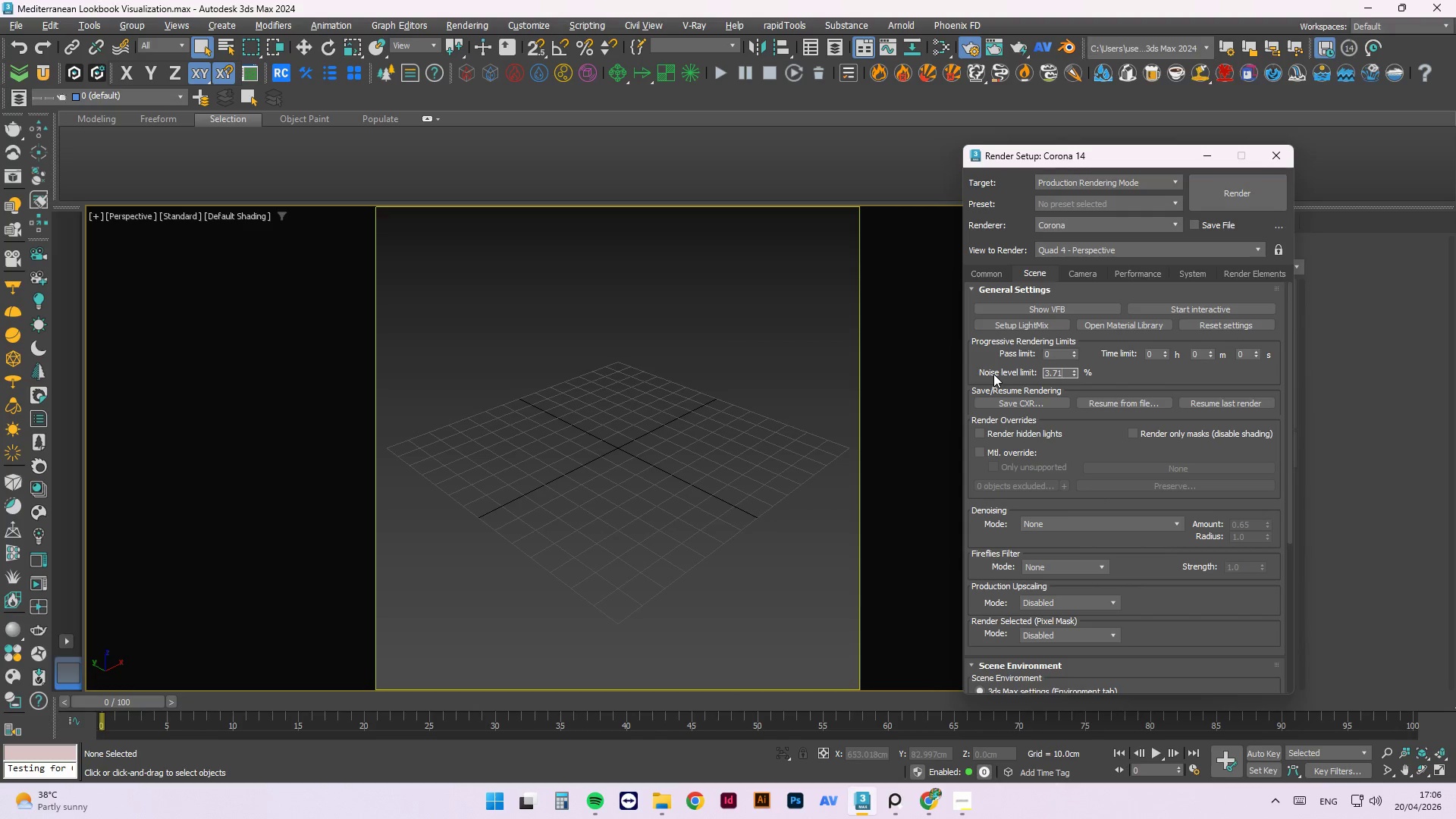 
key(NumpadEnter)
 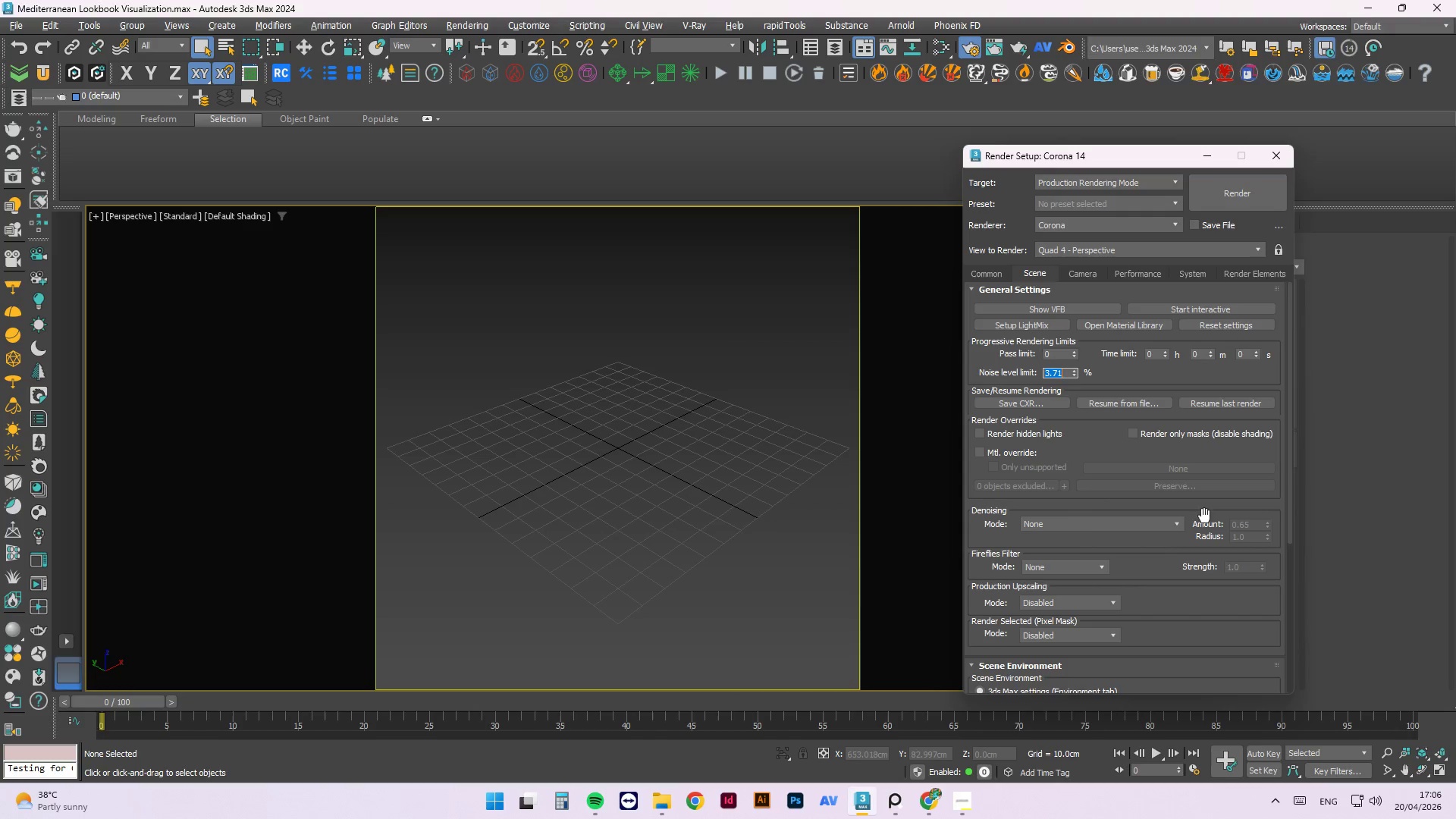 
left_click([1084, 516])
 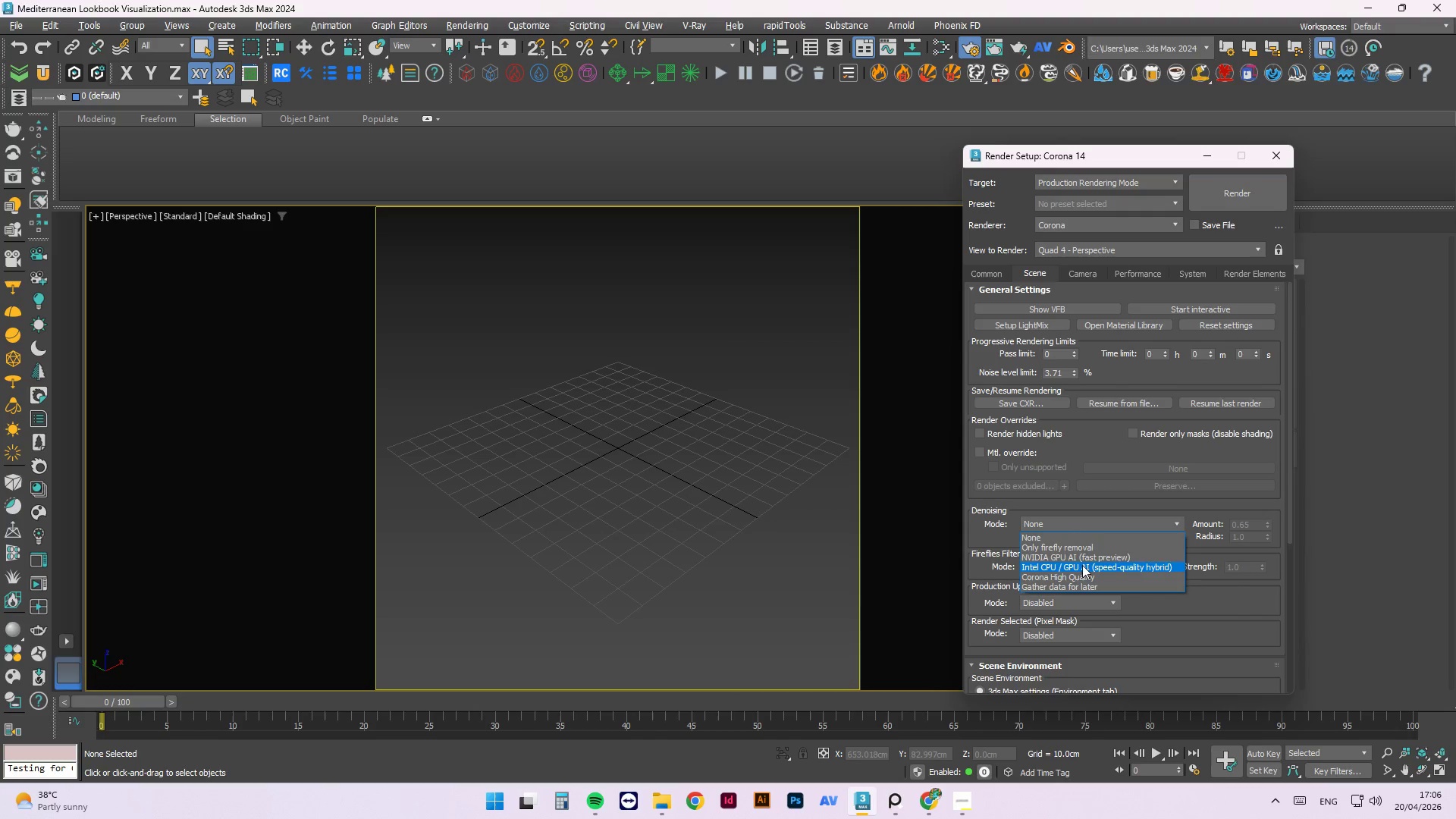 
left_click([1087, 576])
 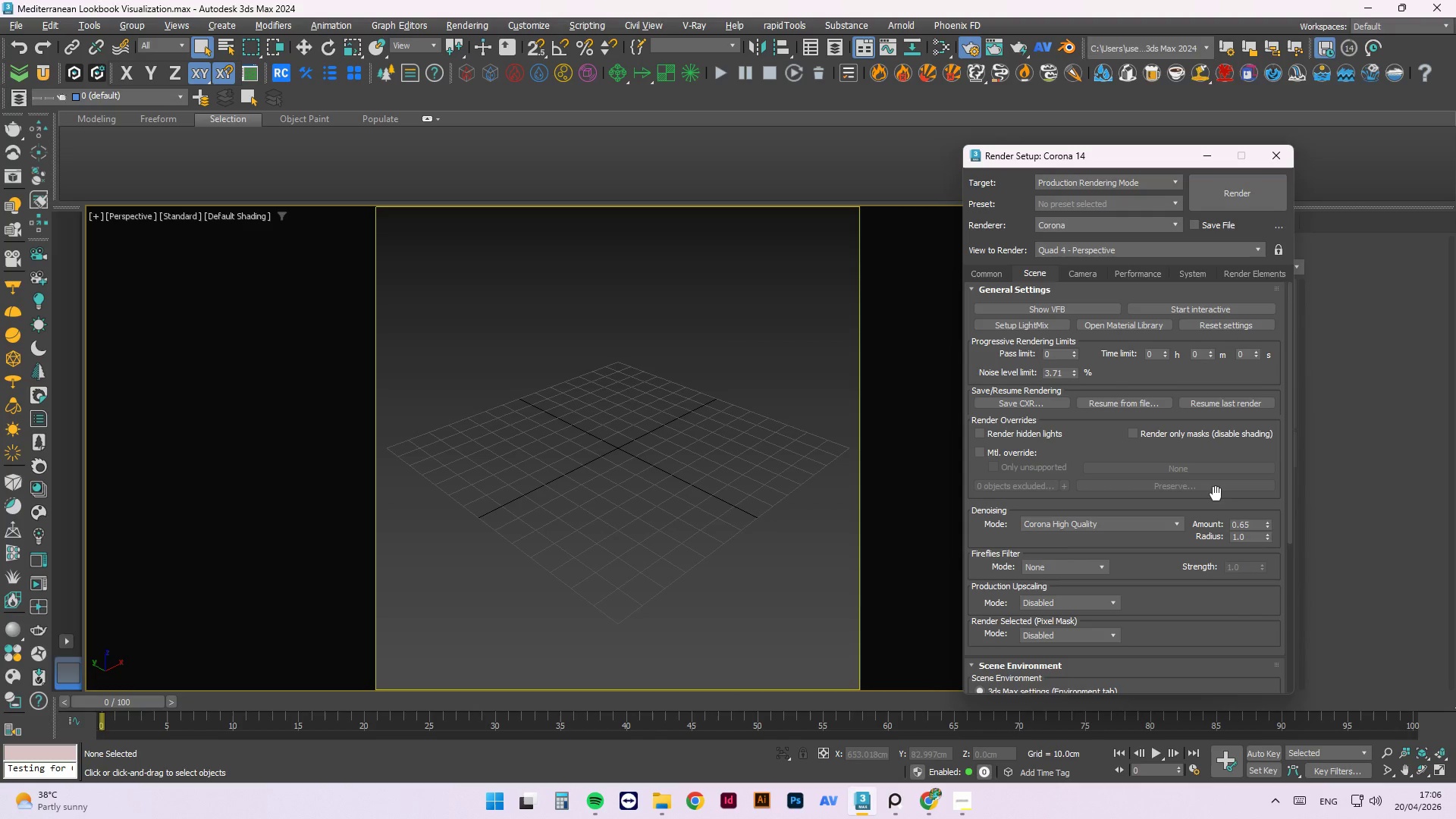 
left_click([1195, 271])
 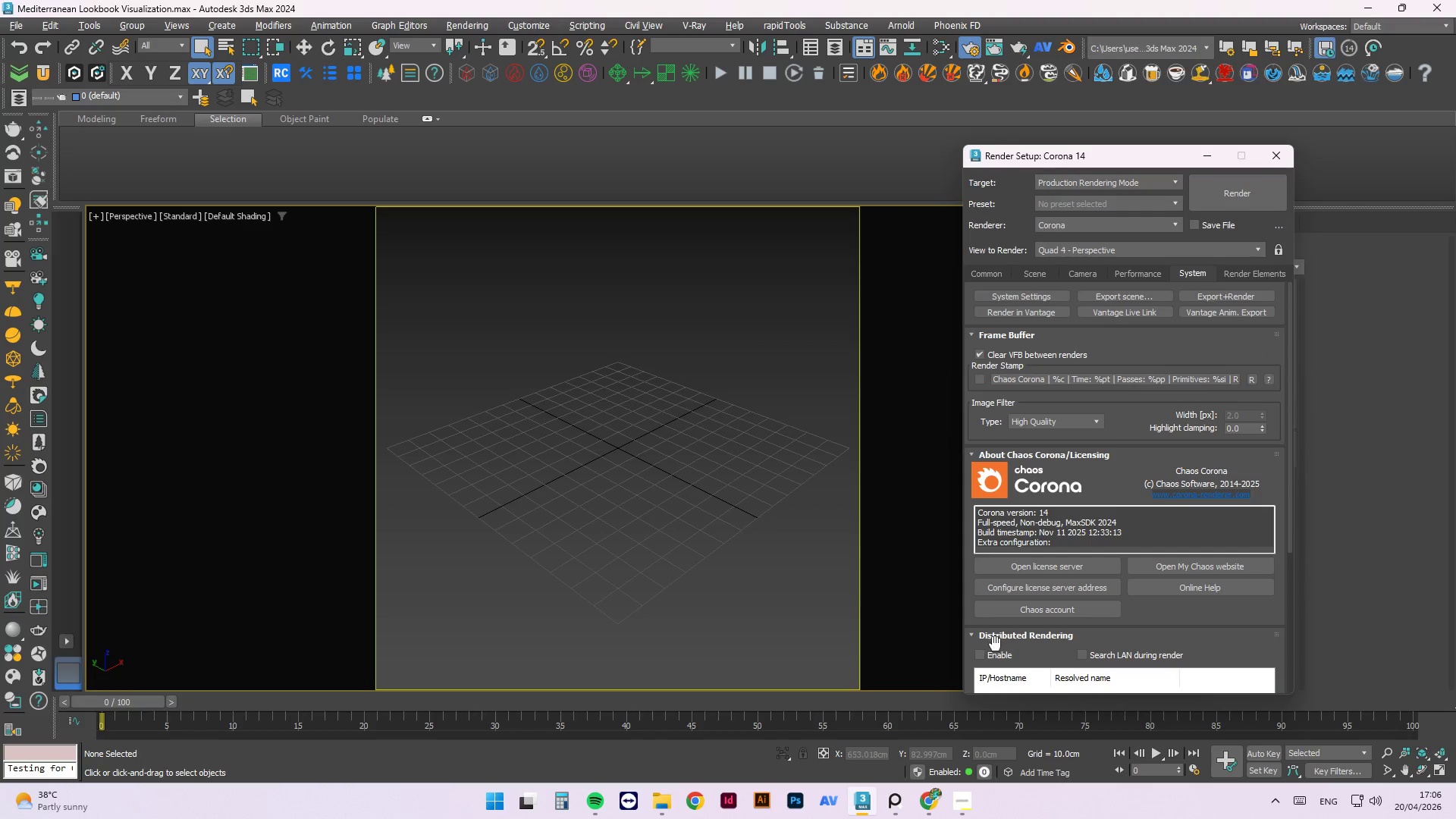 
left_click([980, 656])
 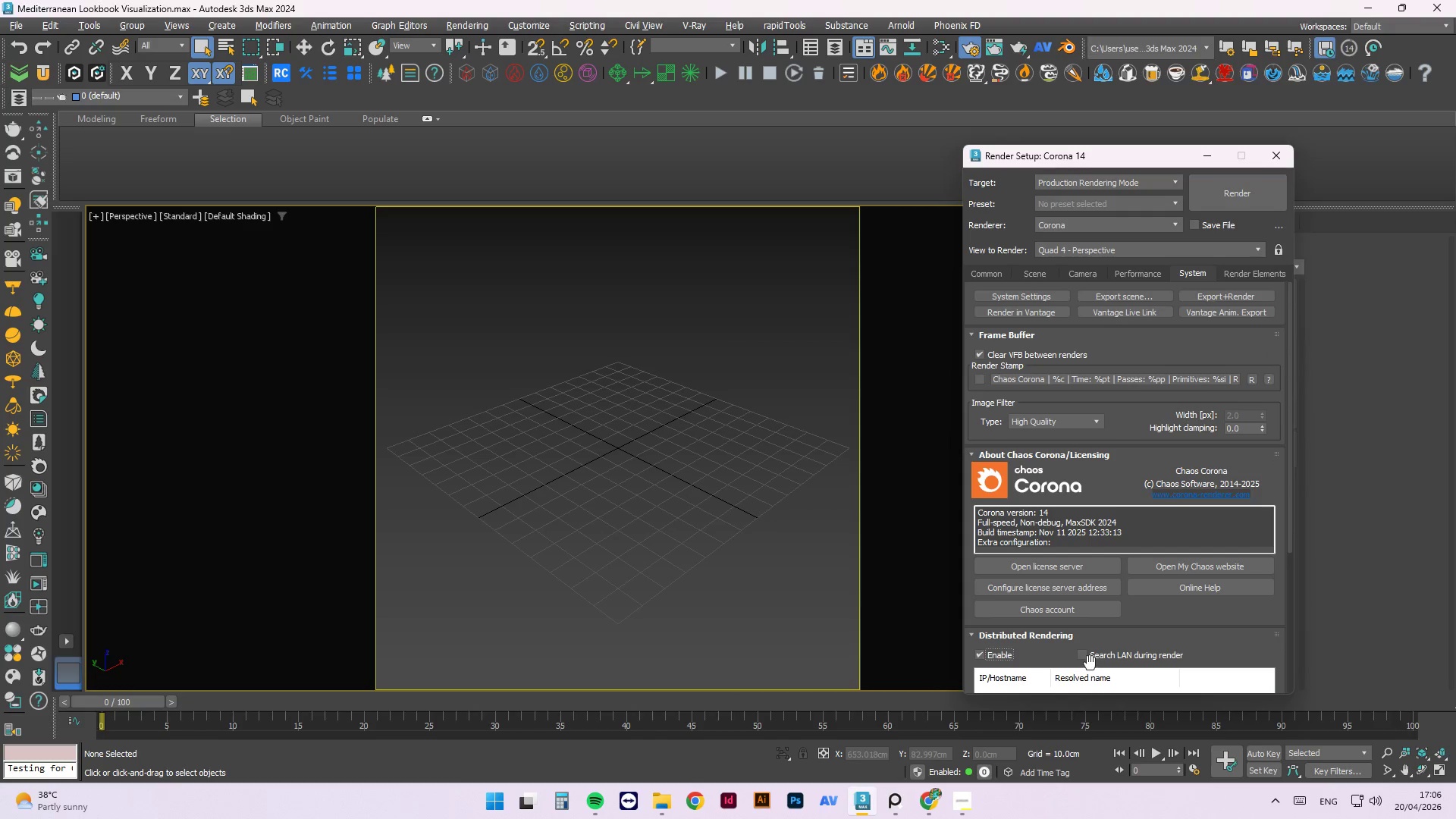 
left_click([1090, 660])
 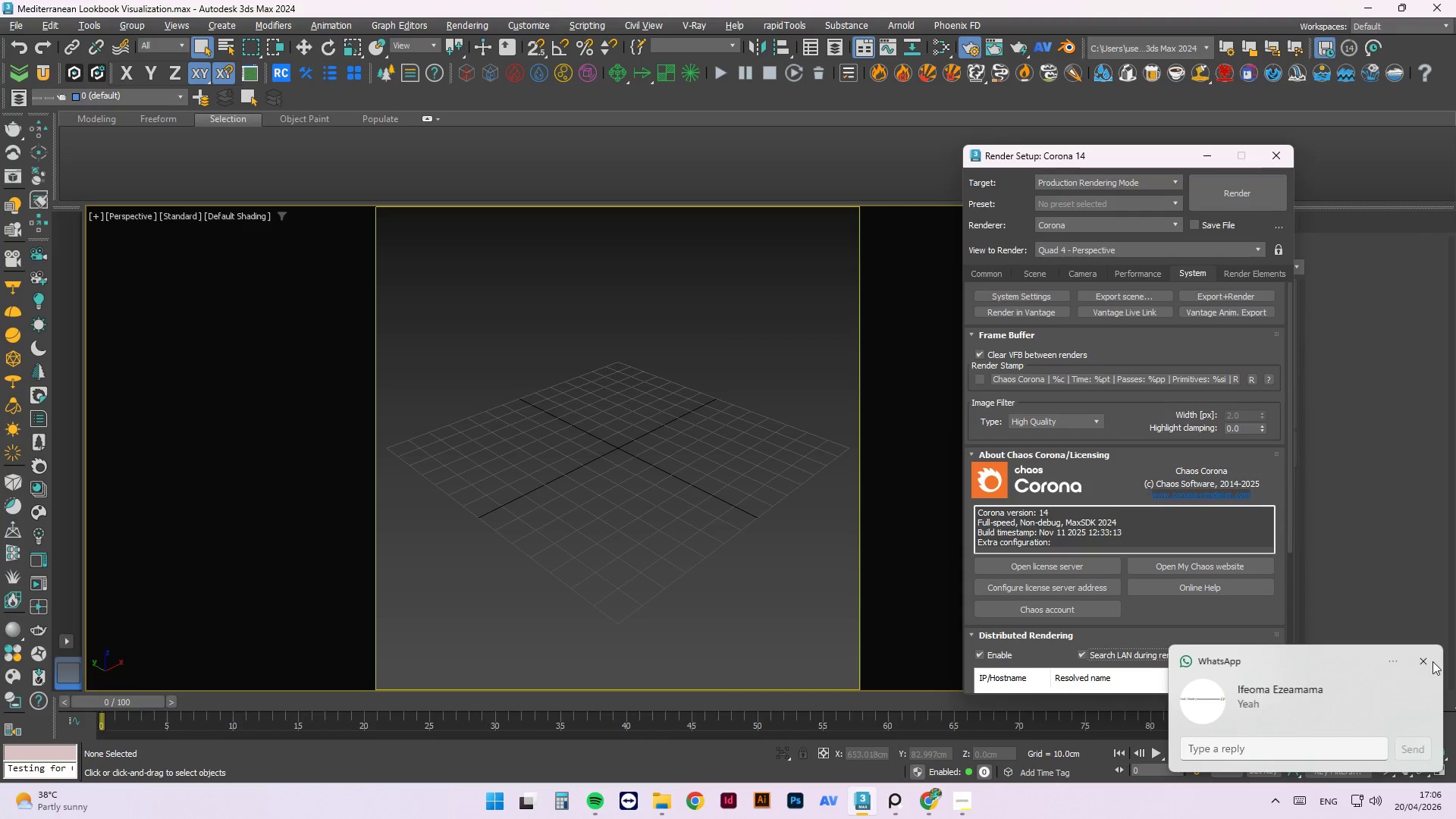 
left_click([1426, 661])
 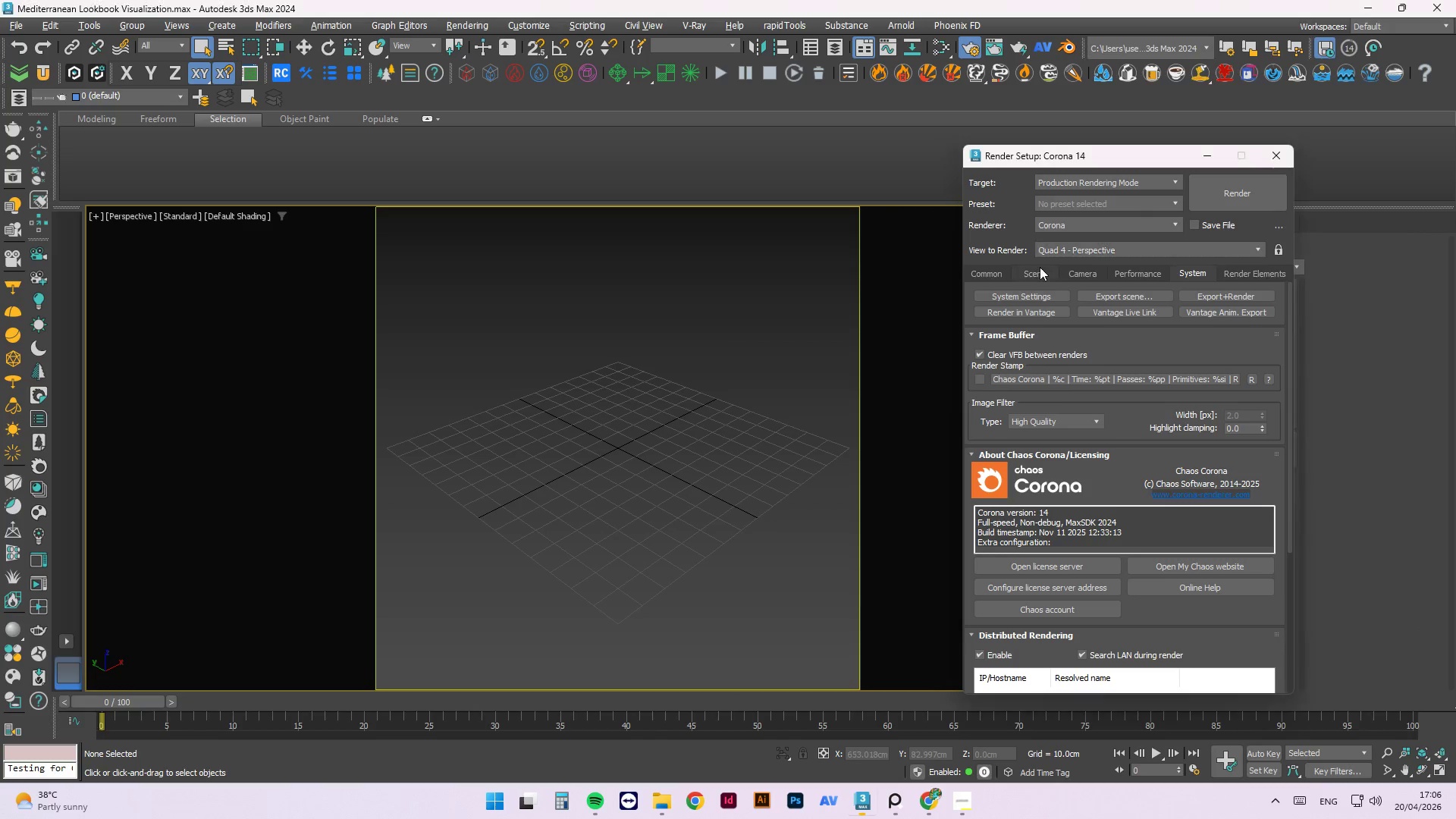 
left_click([1039, 274])
 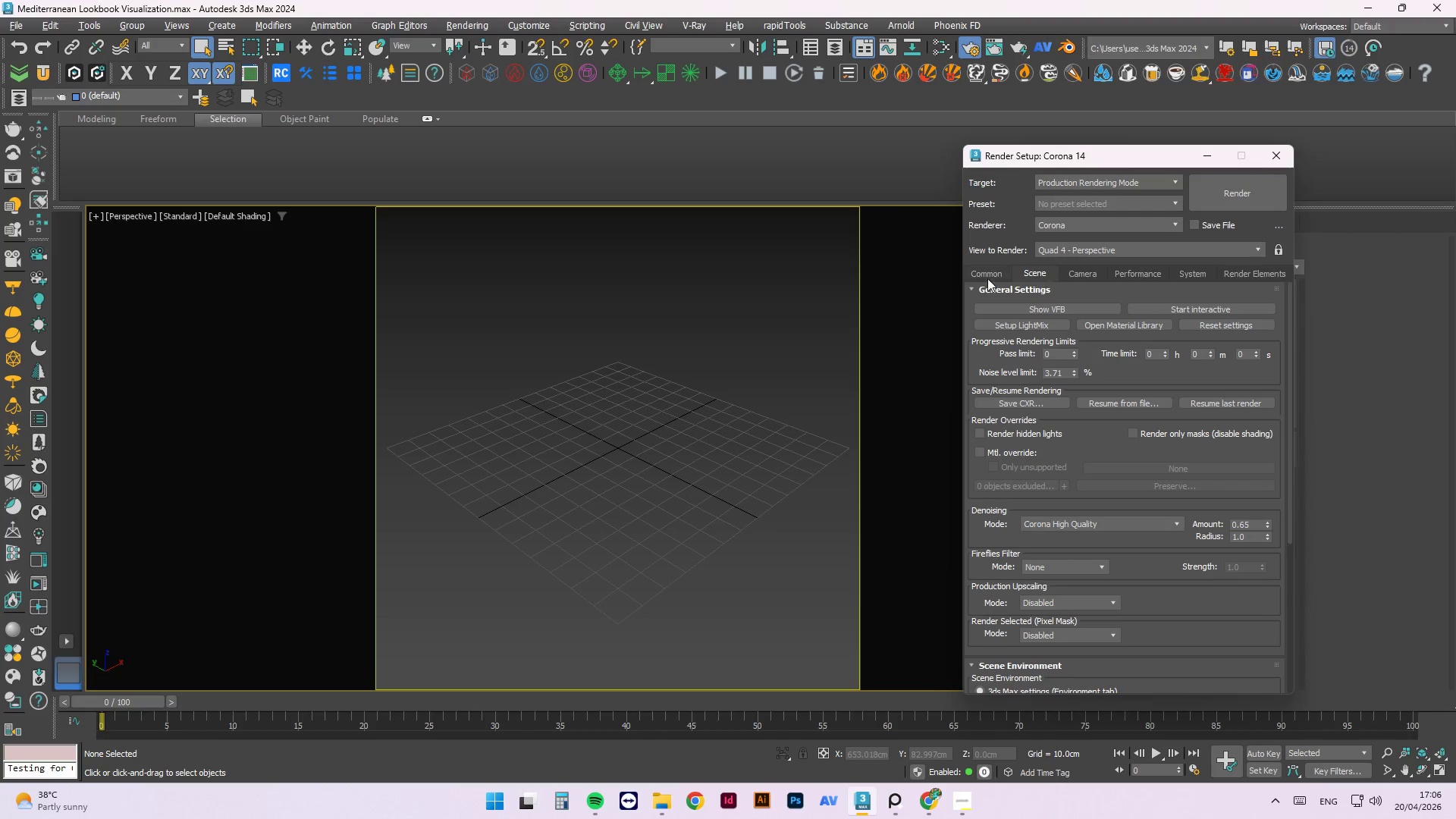 
mouse_move([1005, 284])
 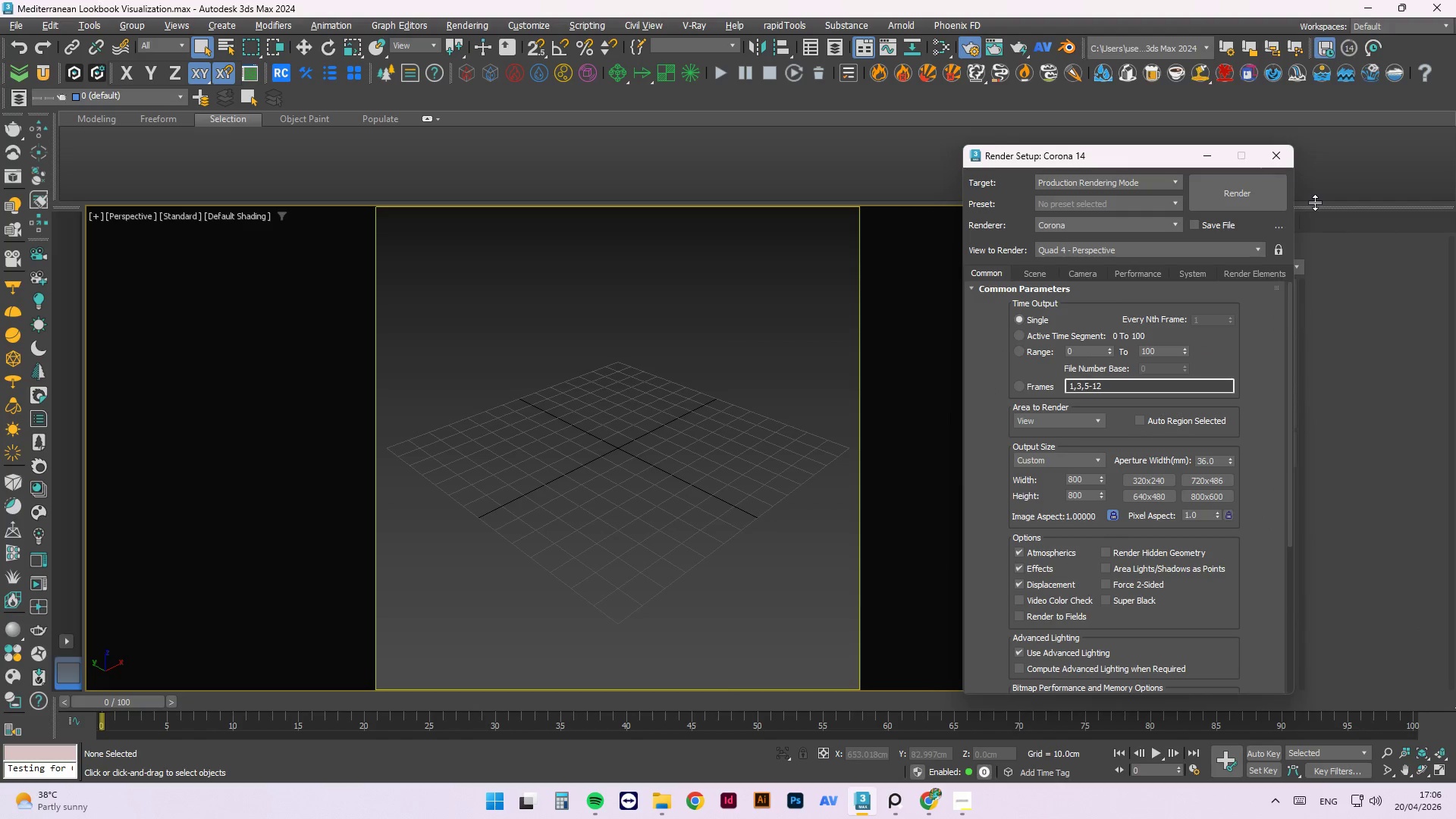 
left_click([1275, 274])
 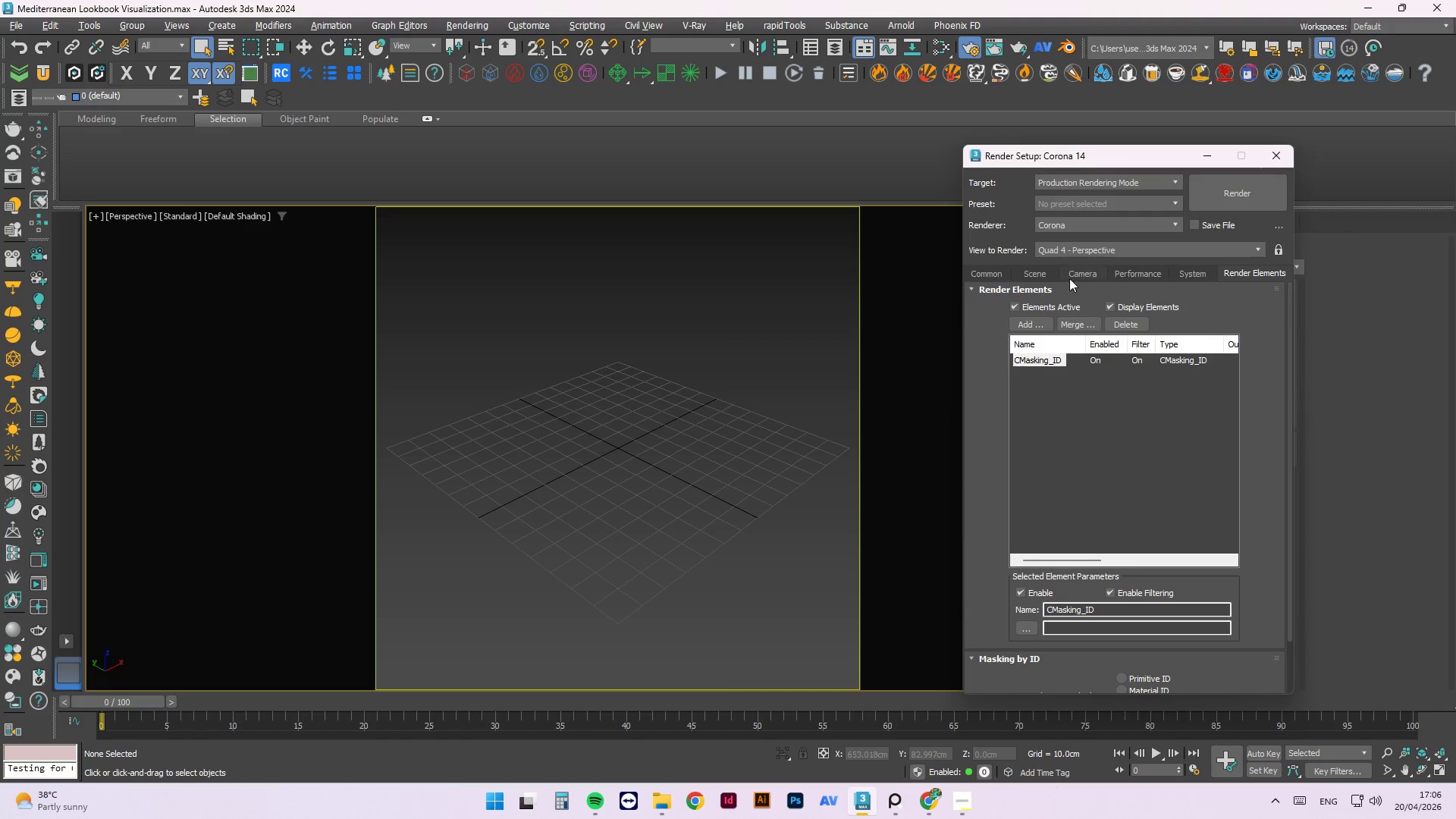 
left_click([1027, 269])
 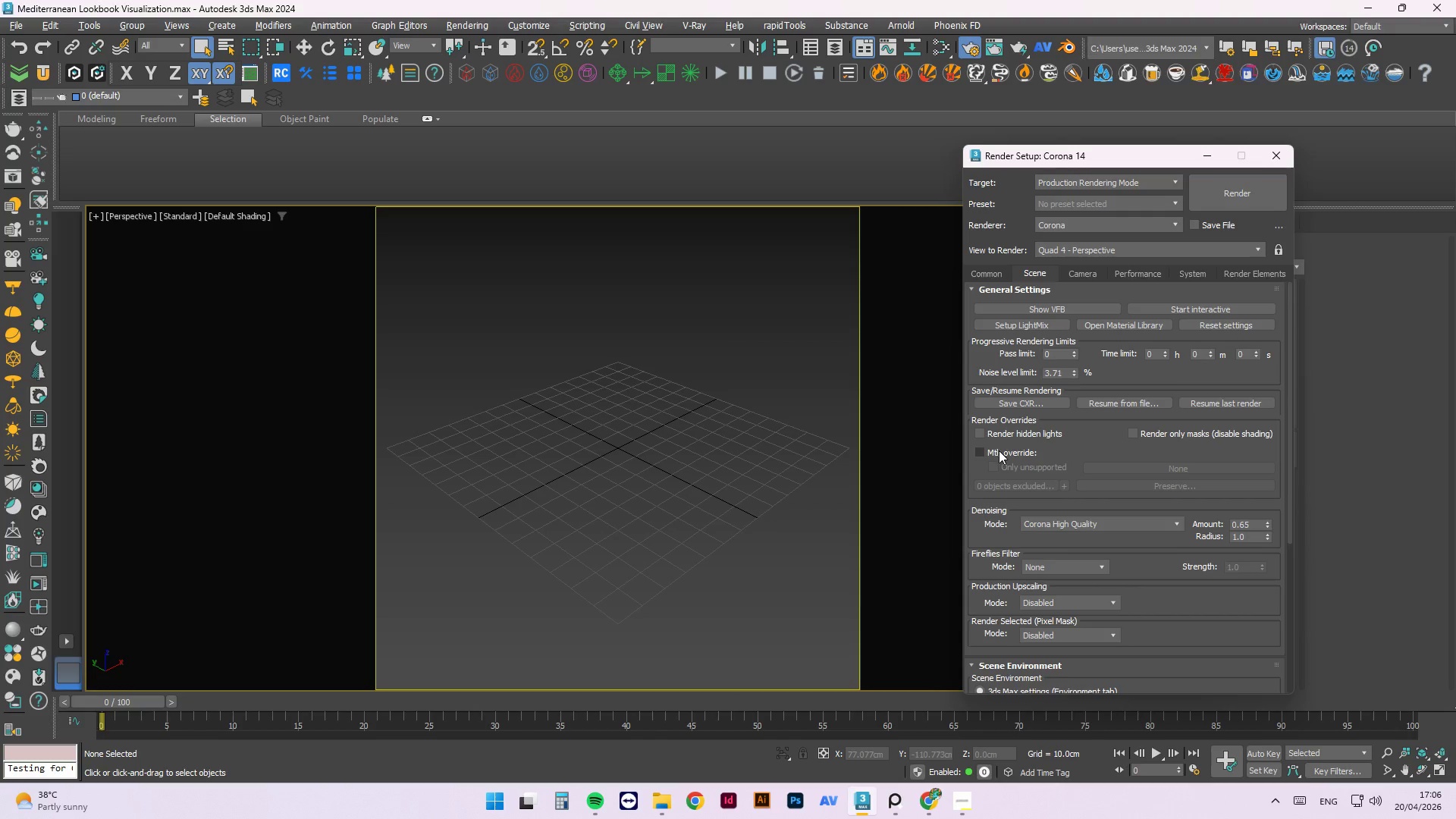 
left_click([1285, 157])
 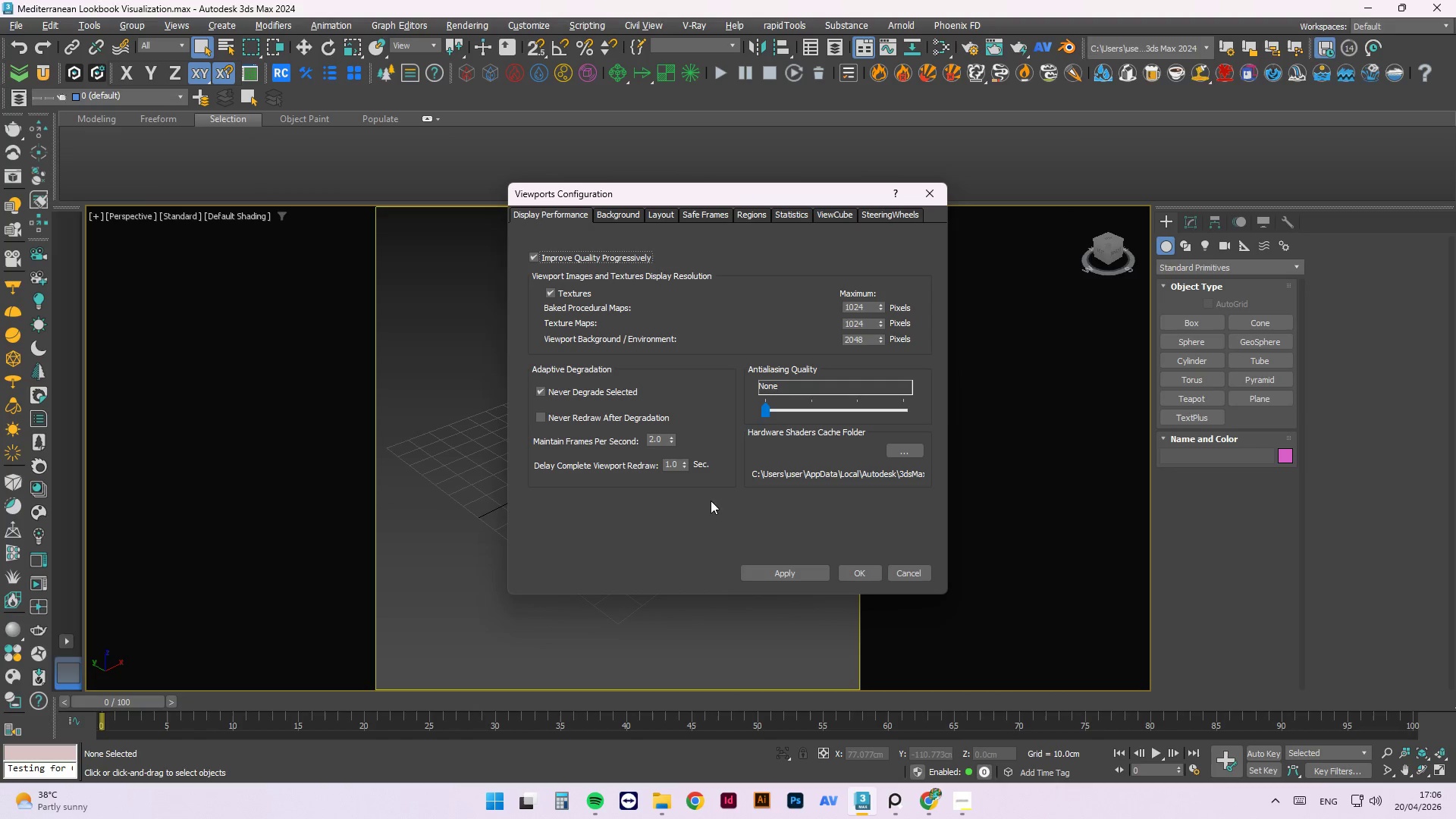 
left_click([623, 216])
 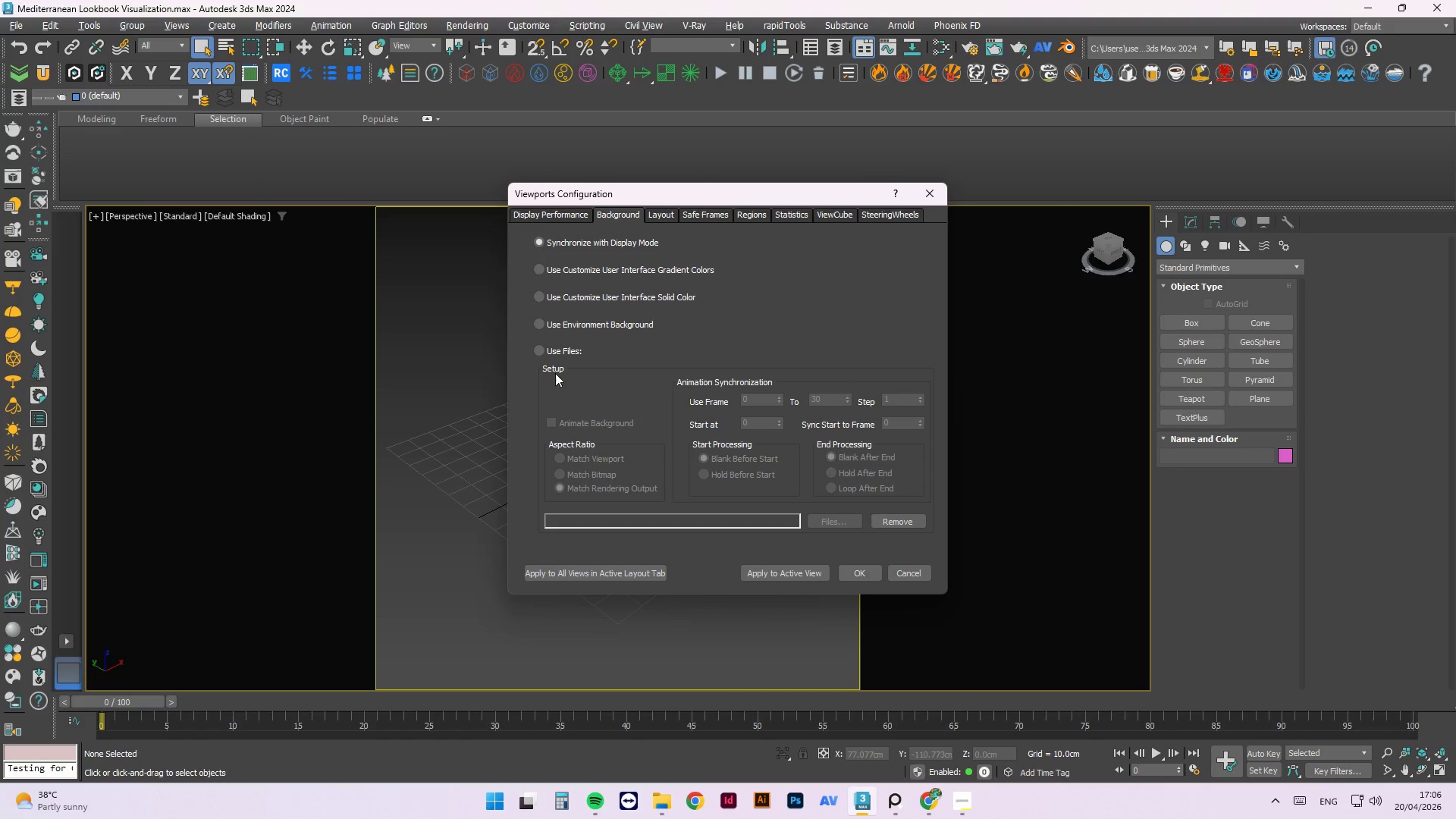 
left_click([554, 353])